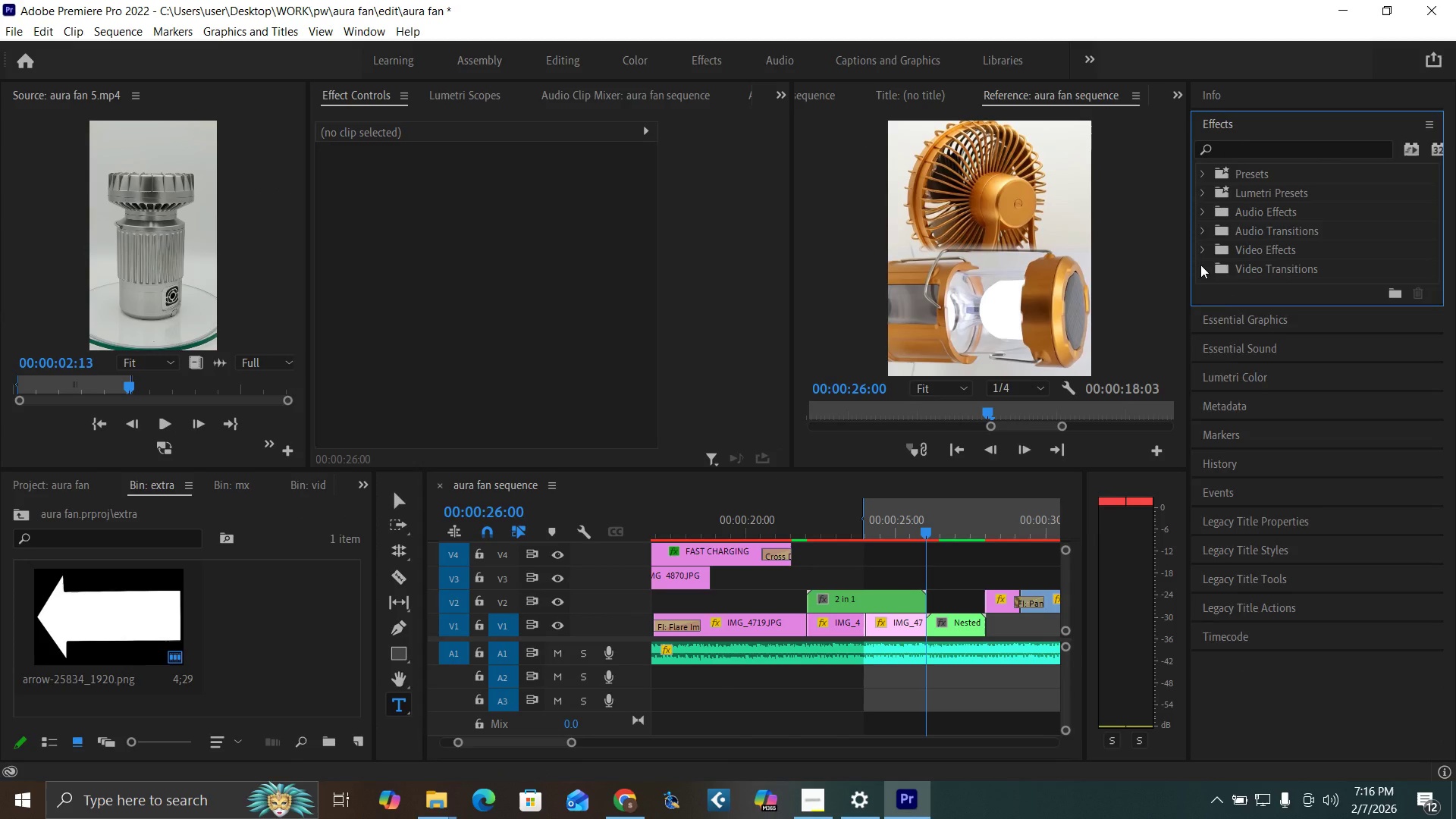 
left_click([1200, 265])
 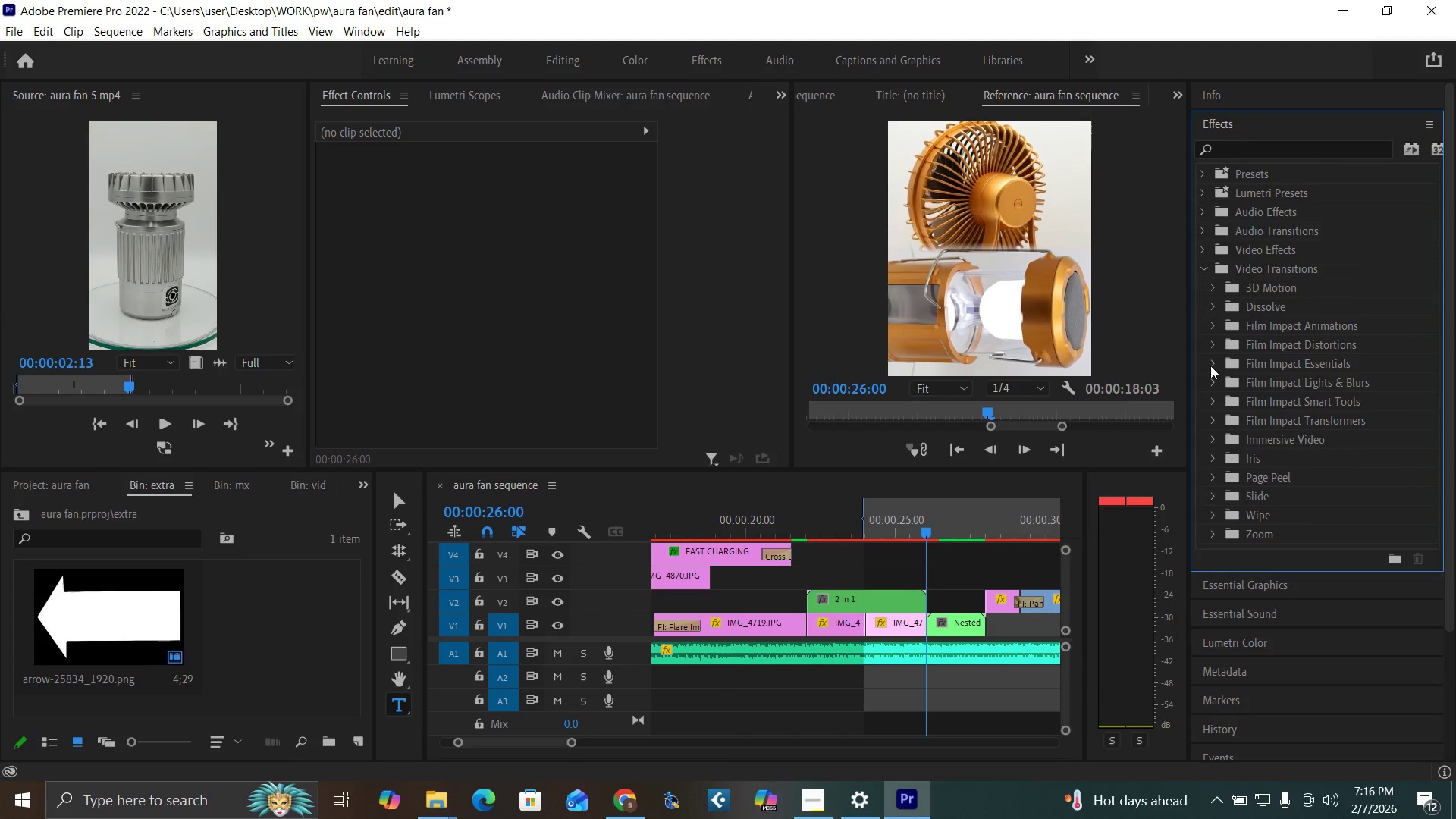 
left_click([1213, 362])
 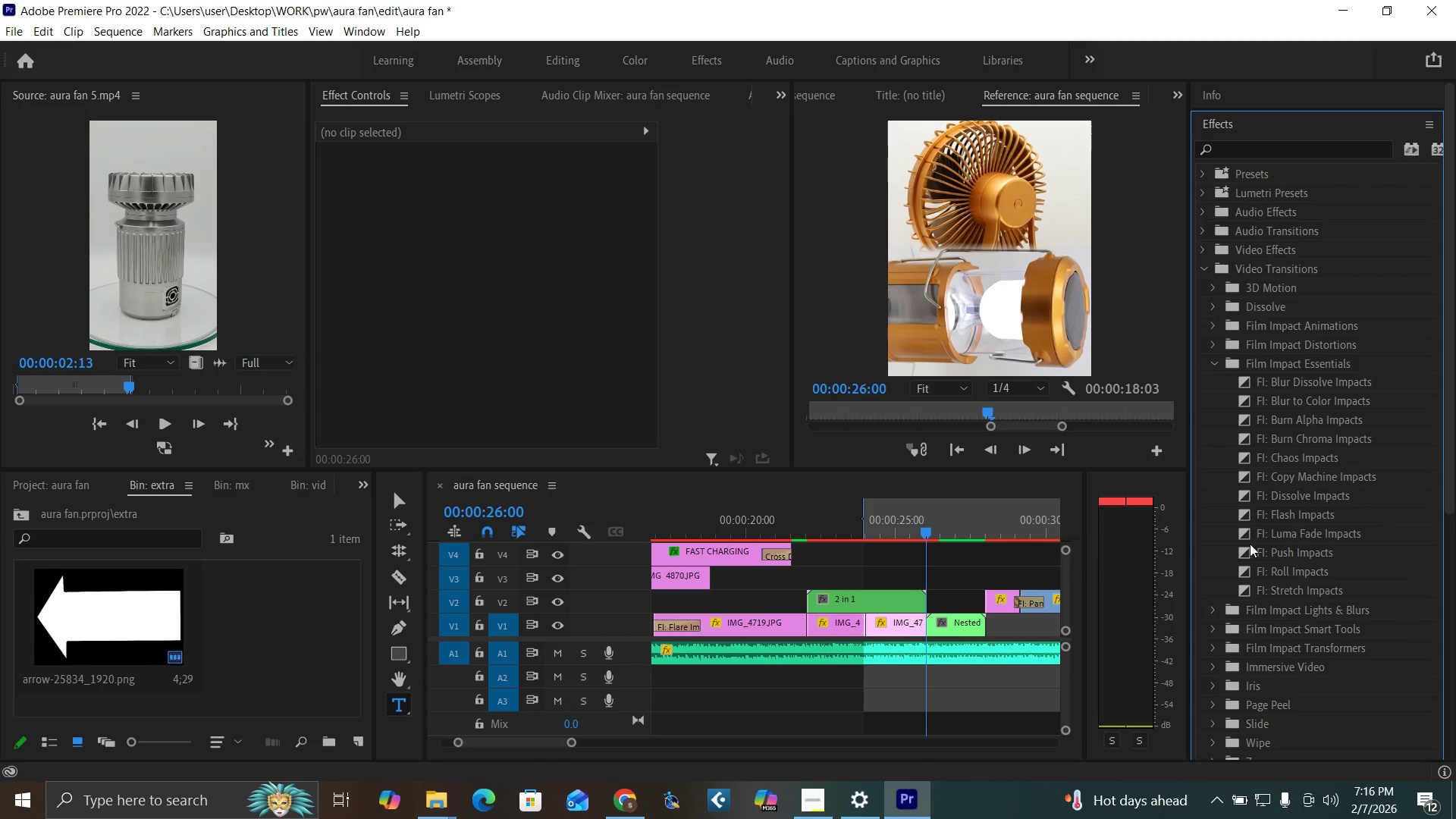 
wait(6.03)
 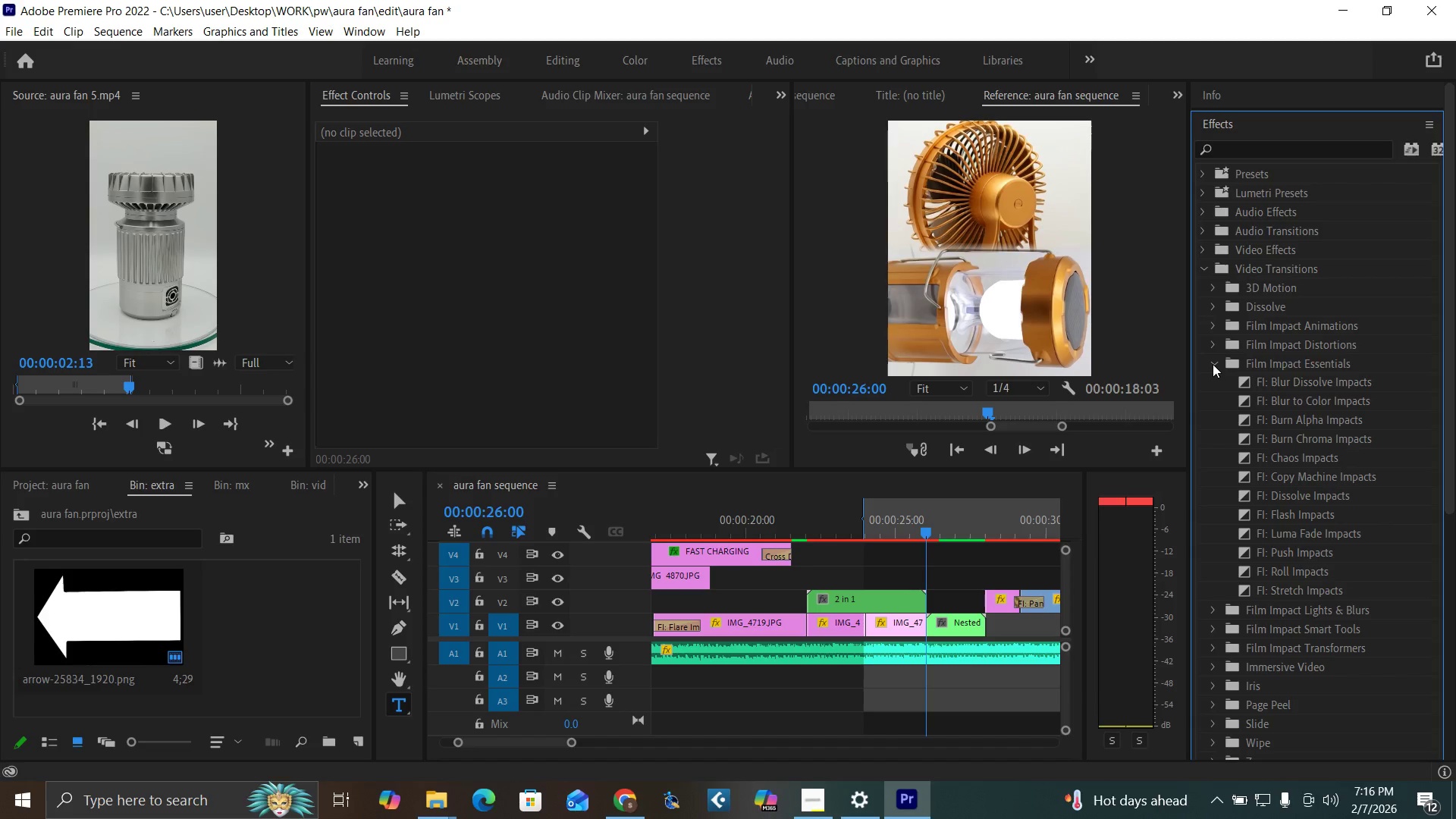 
left_click_drag(start_coordinate=[1243, 565], to_coordinate=[814, 601])
 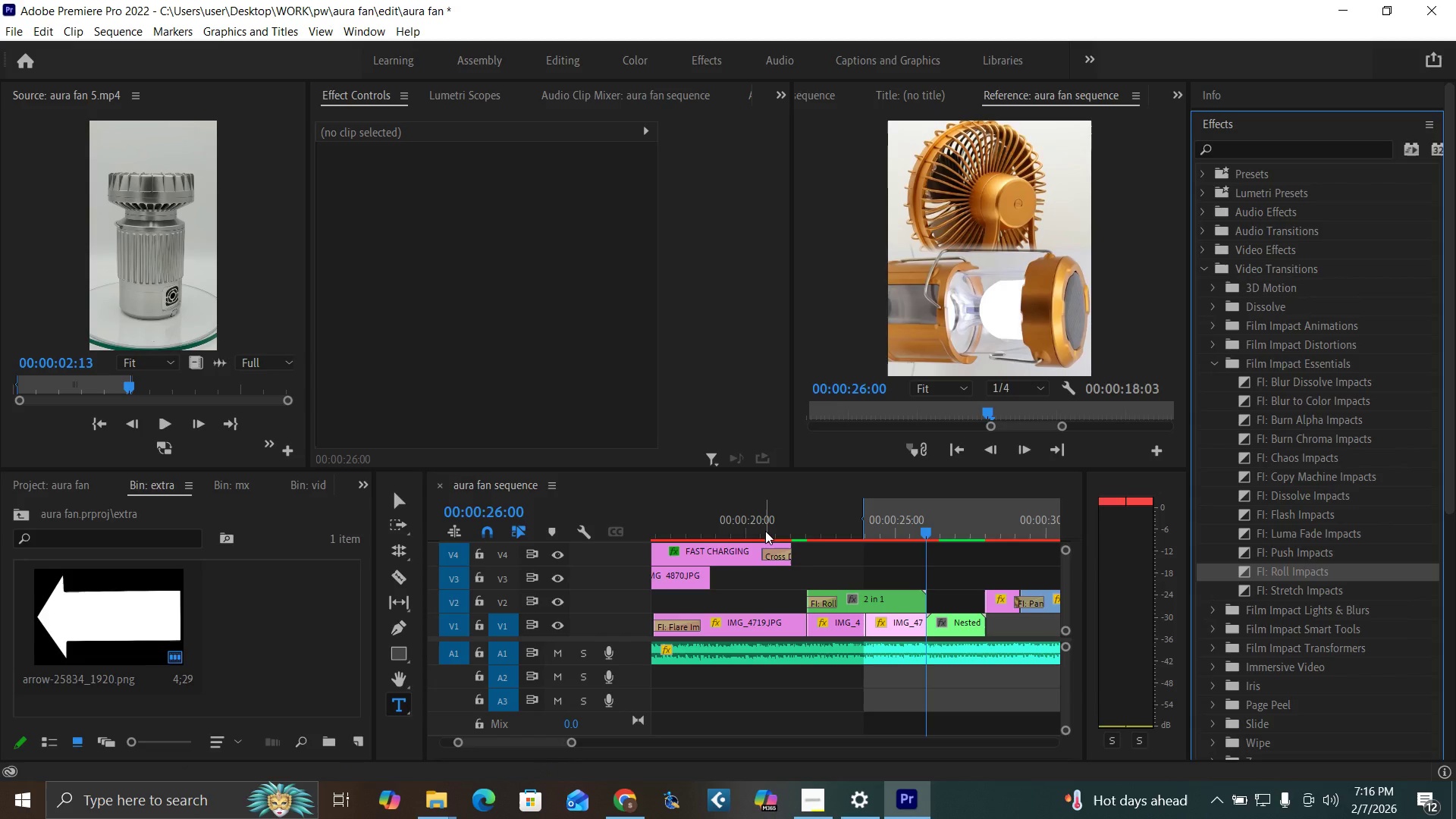 
left_click([765, 531])
 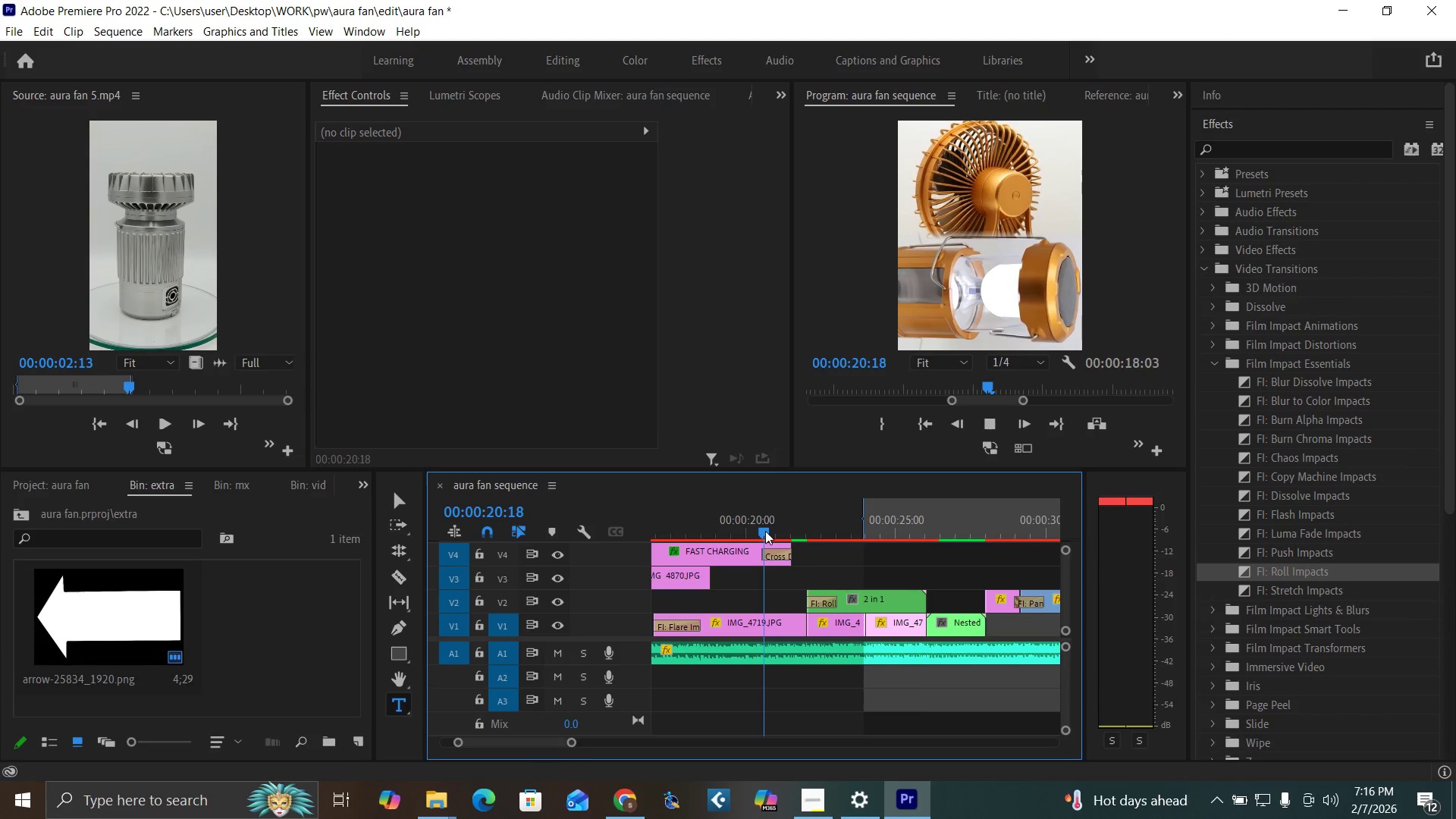 
key(Space)
 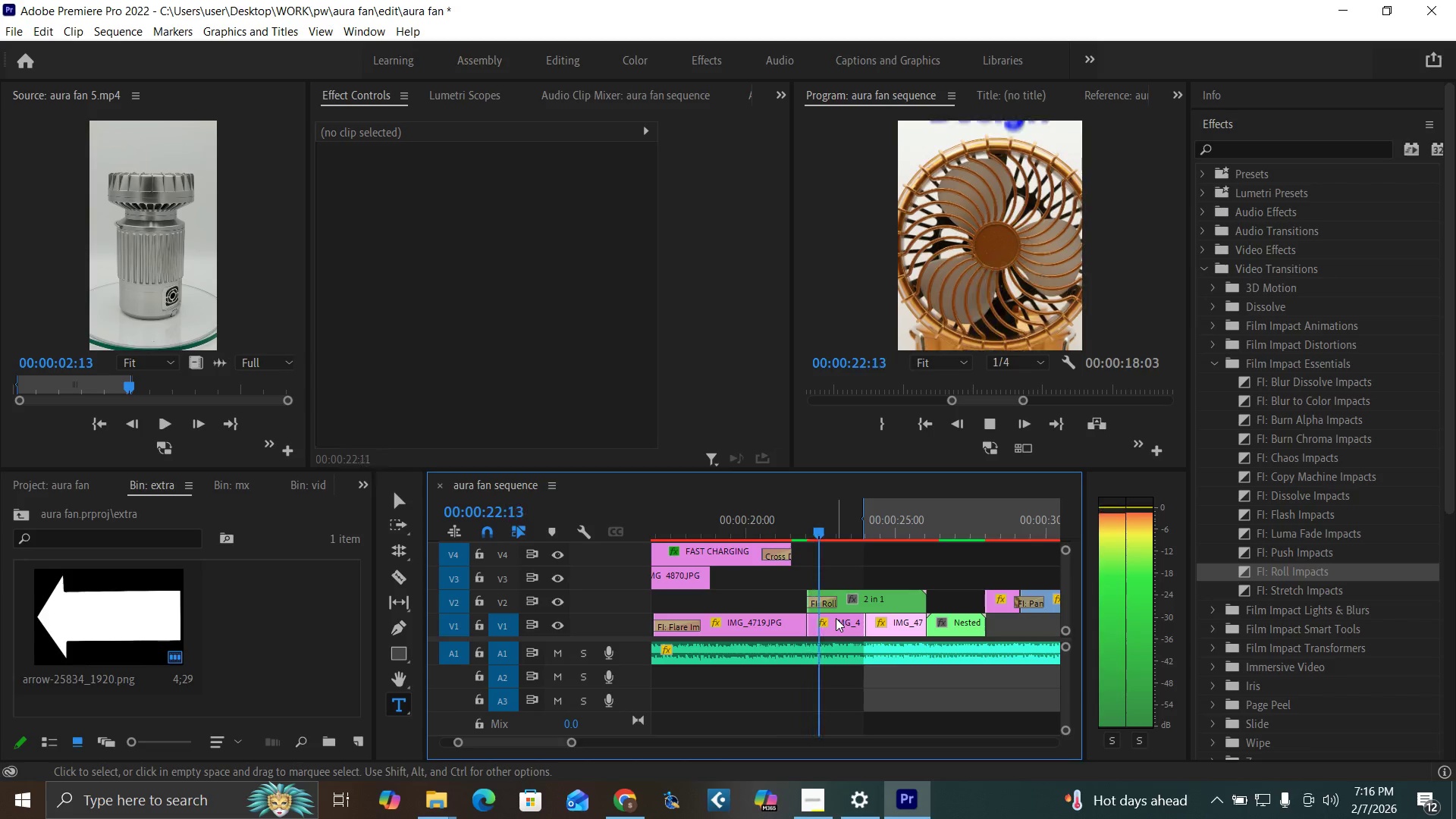 
key(Space)
 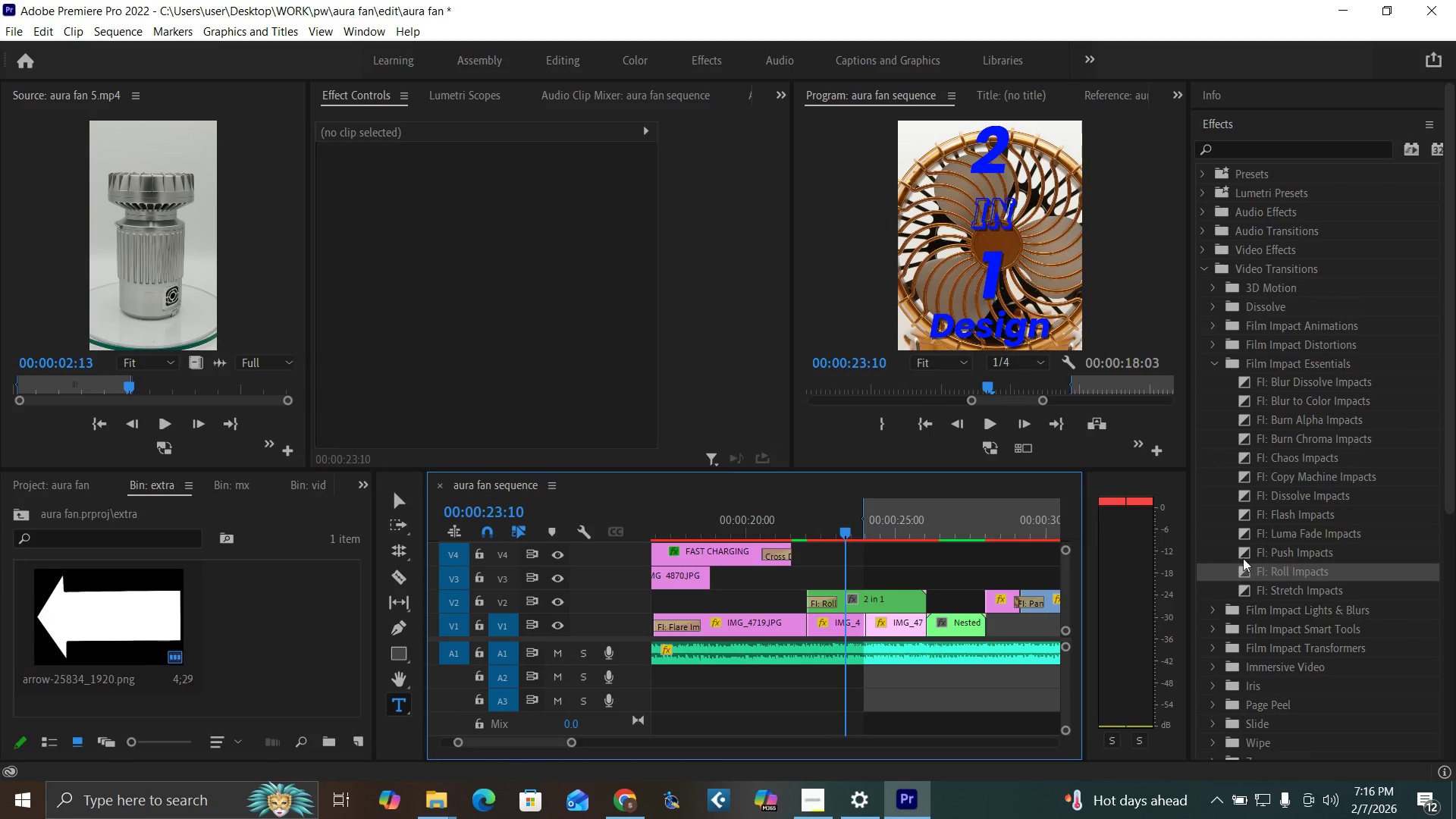 
left_click_drag(start_coordinate=[1241, 551], to_coordinate=[830, 600])
 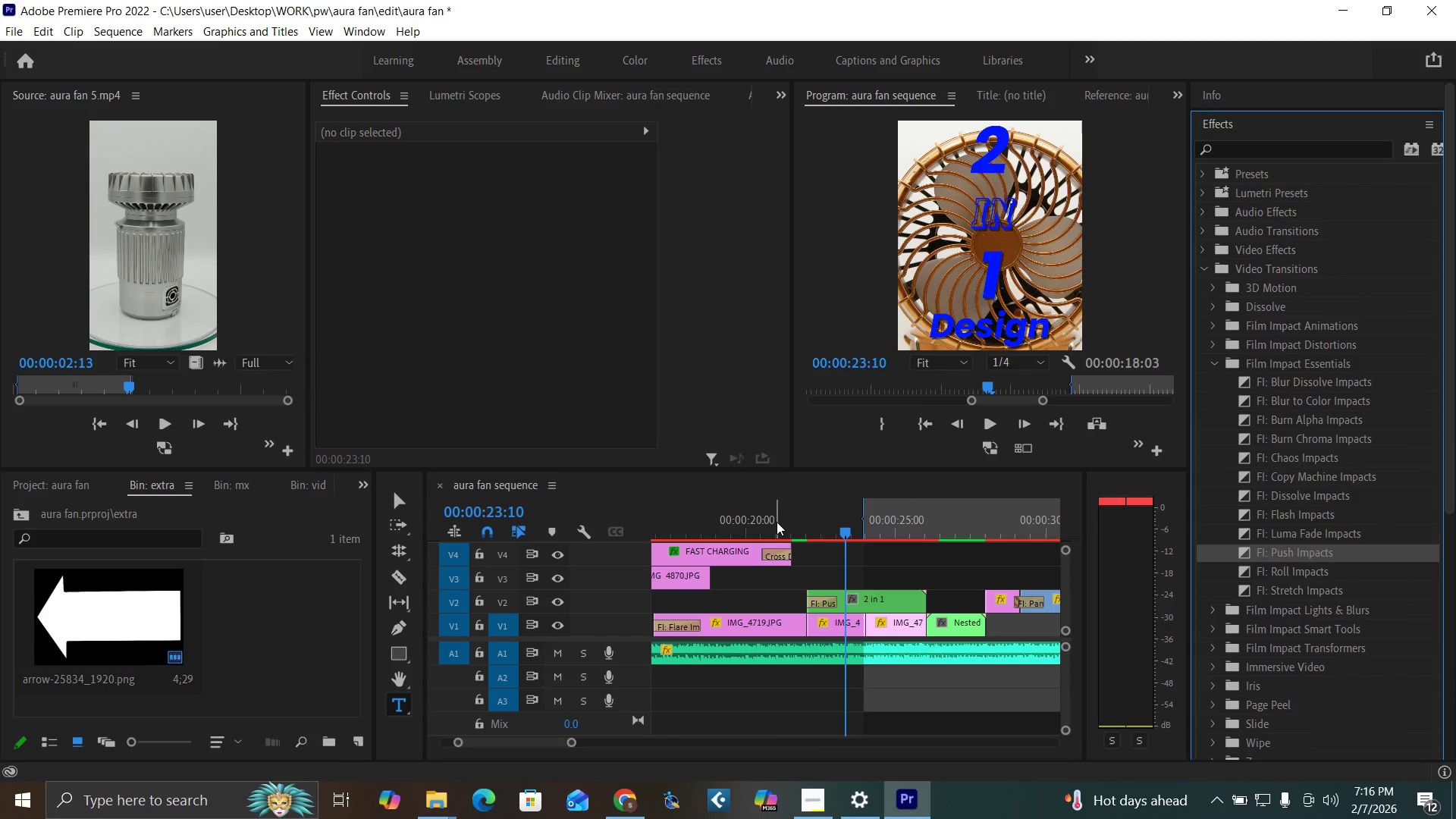 
left_click([777, 522])
 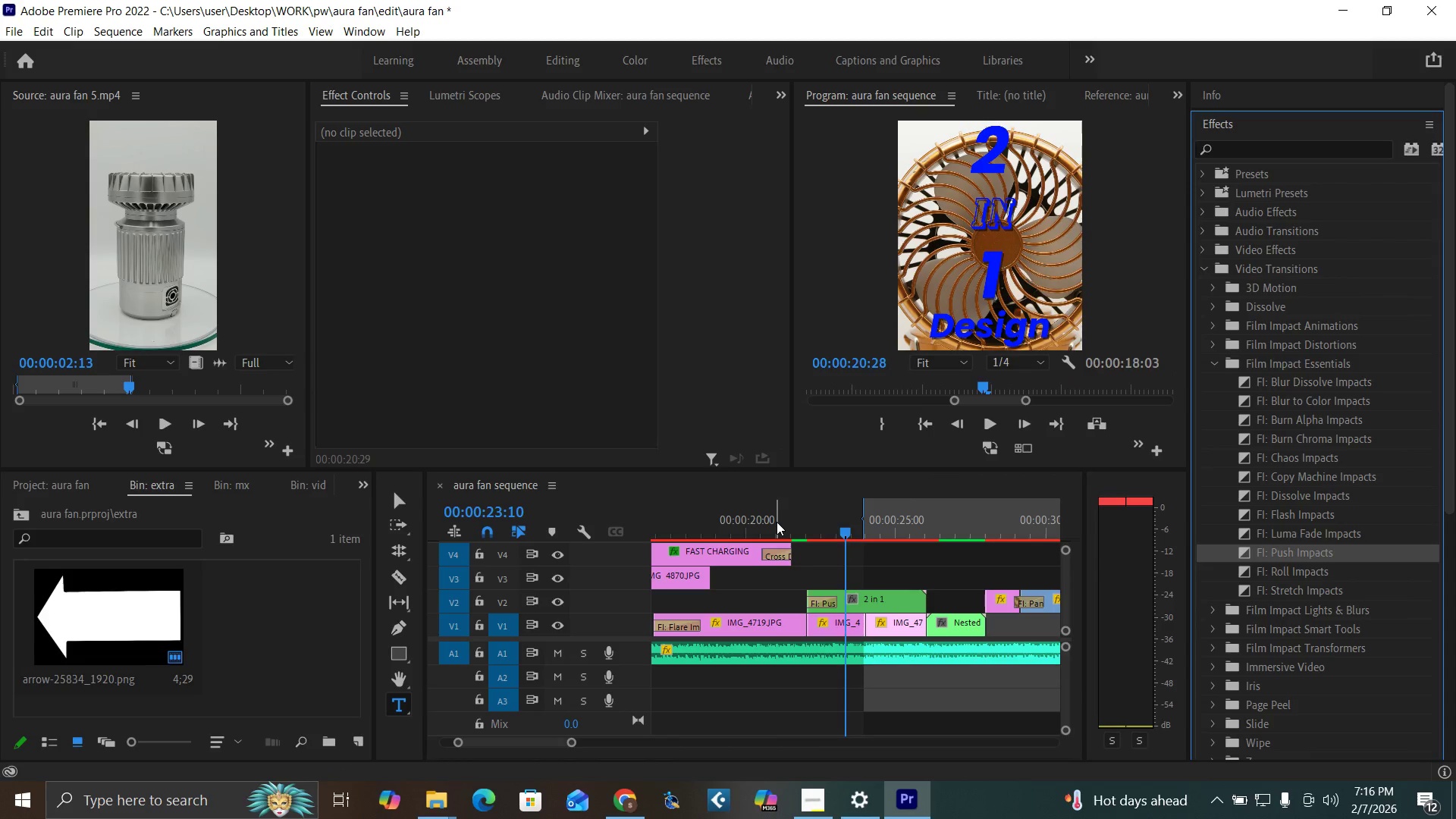 
key(Space)
 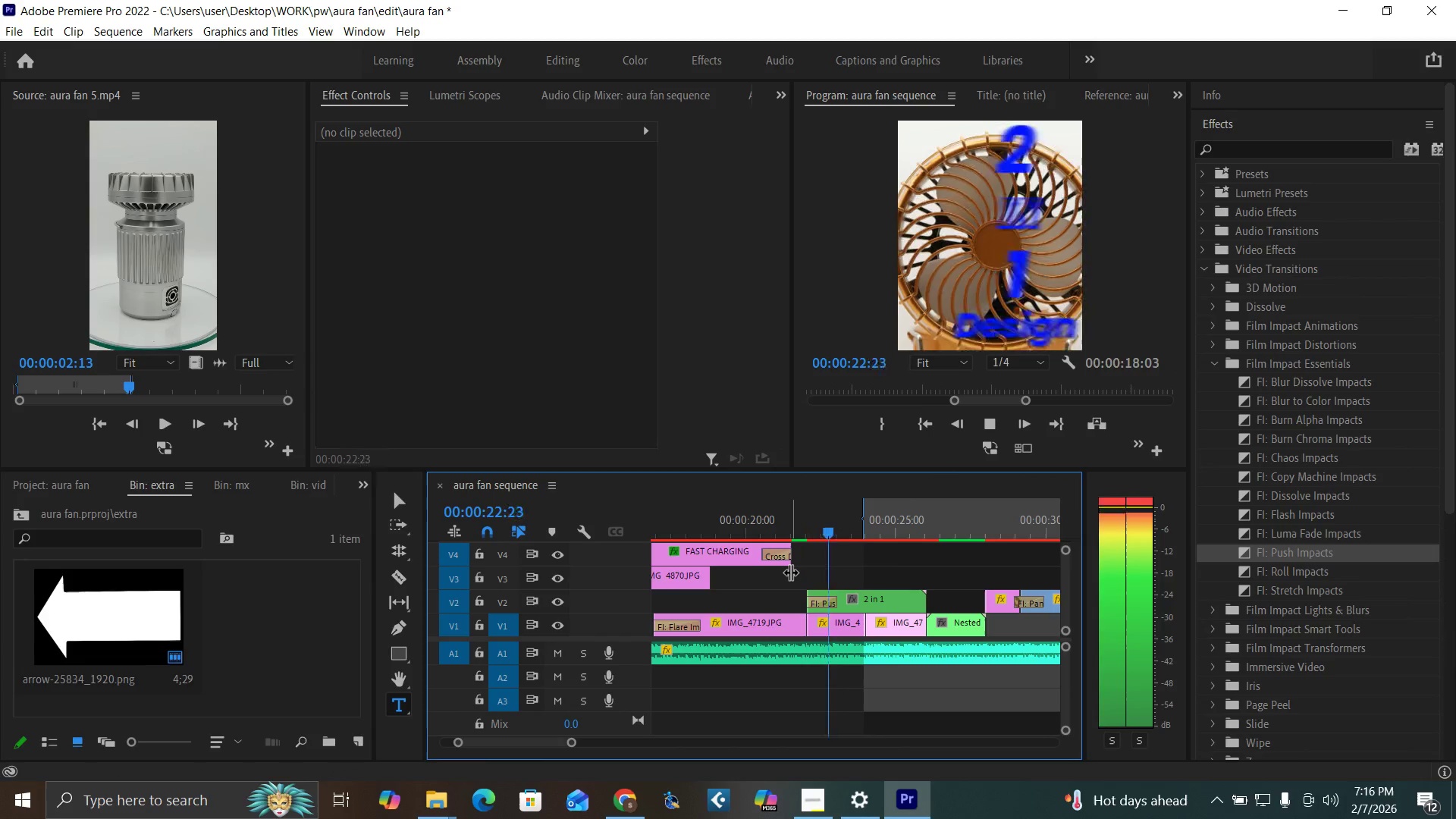 
key(Space)
 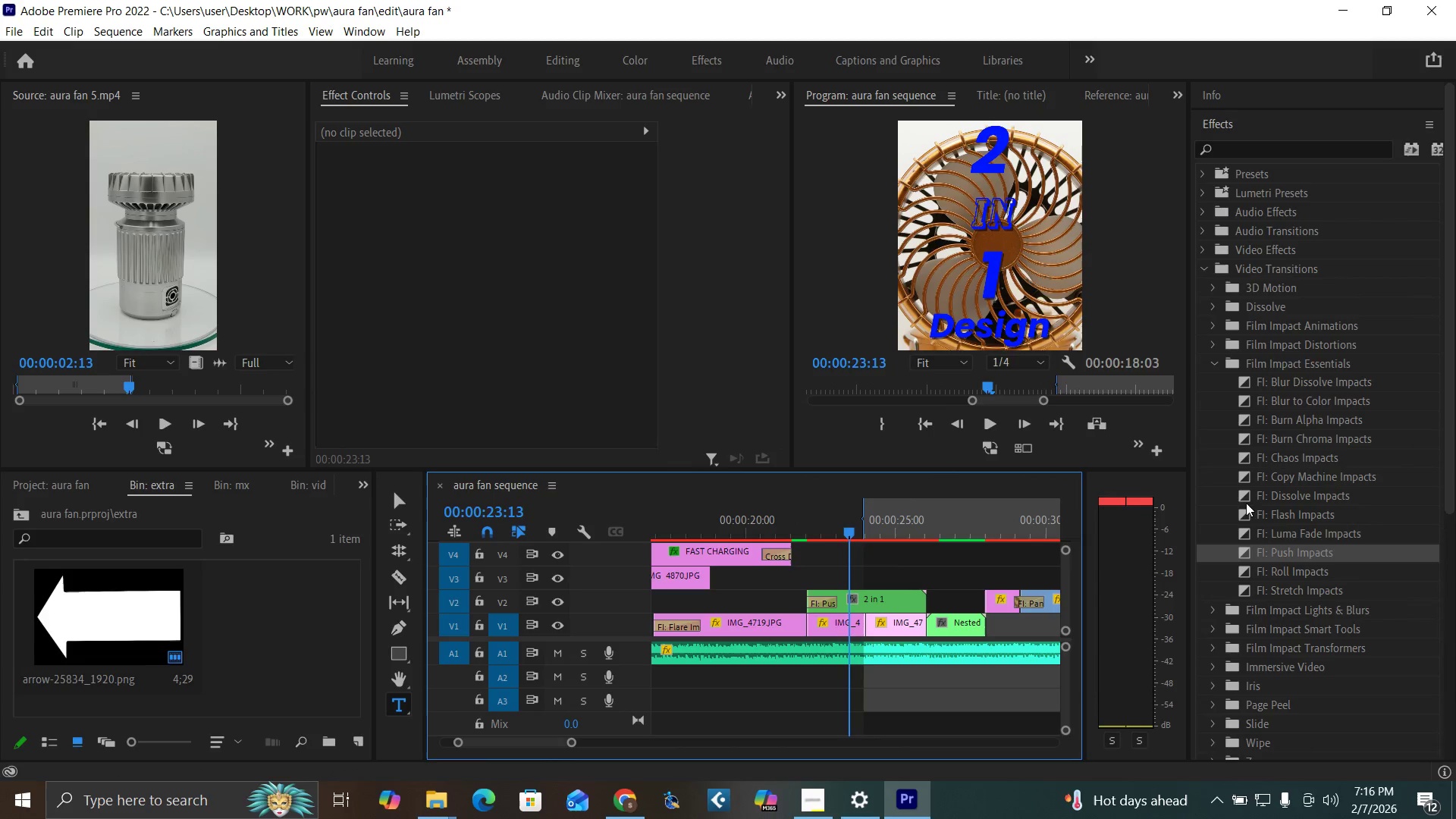 
left_click_drag(start_coordinate=[1239, 513], to_coordinate=[831, 606])
 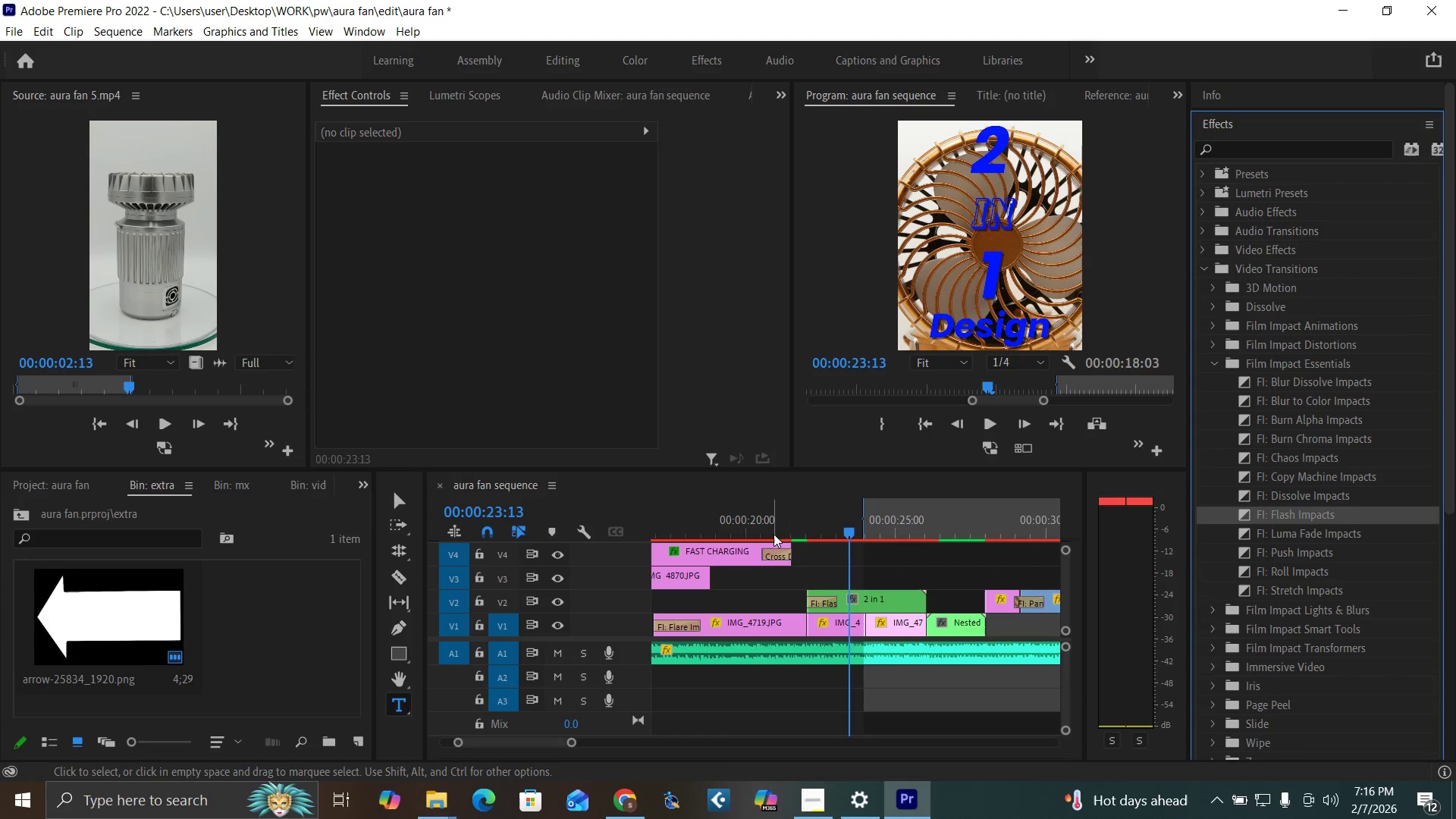 
left_click([774, 534])
 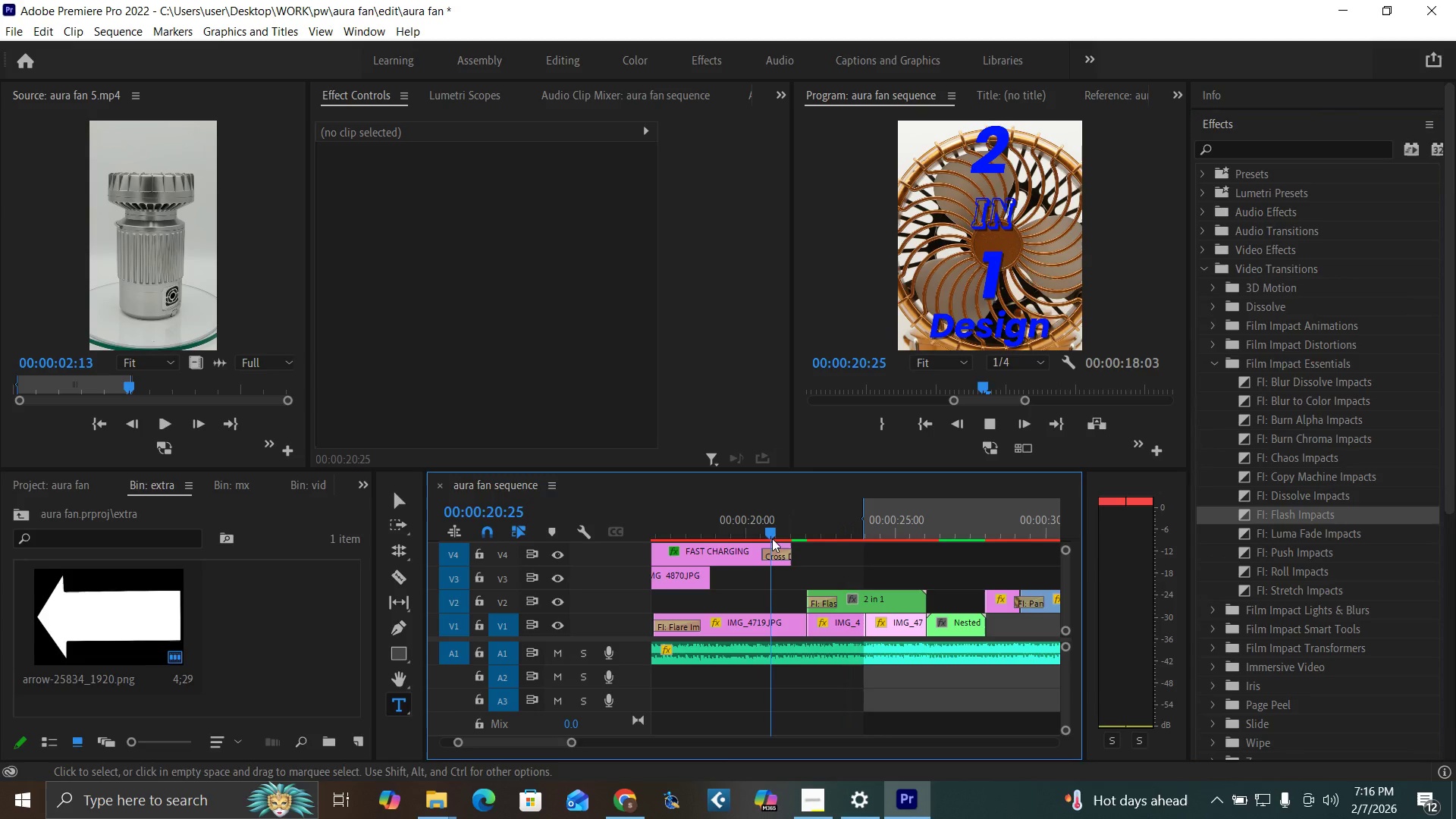 
key(Space)
 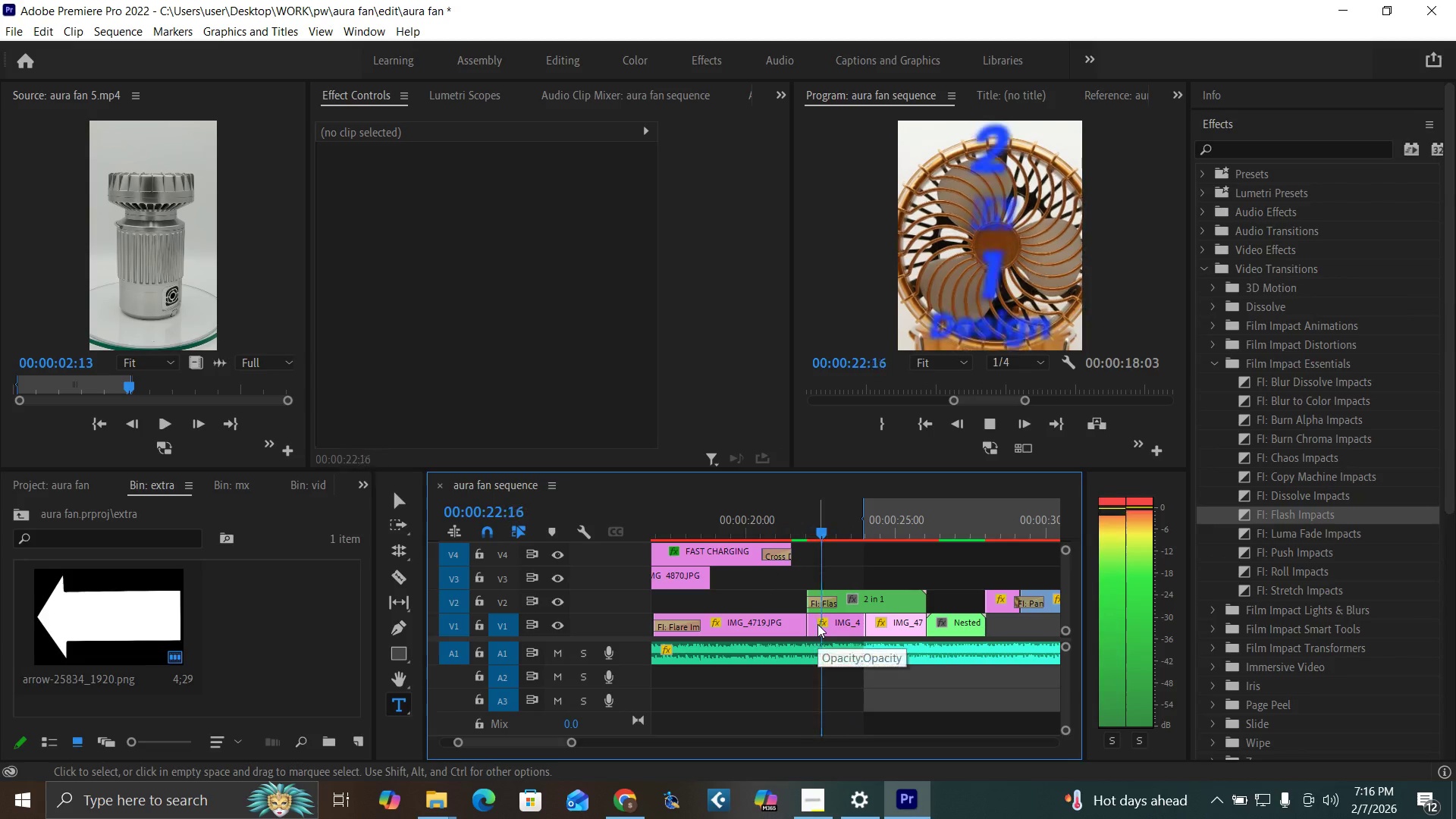 
key(Space)
 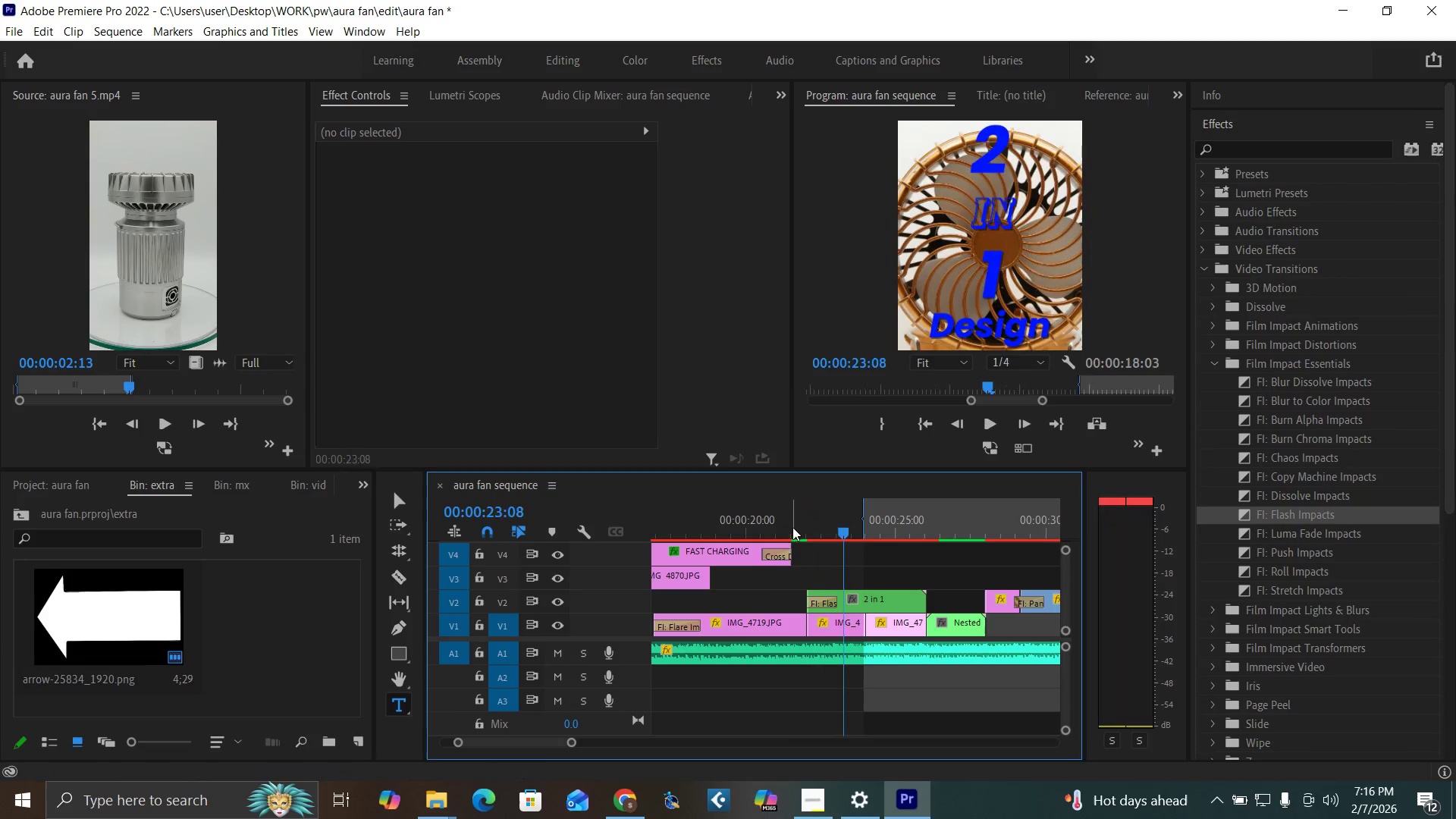 
left_click([792, 527])
 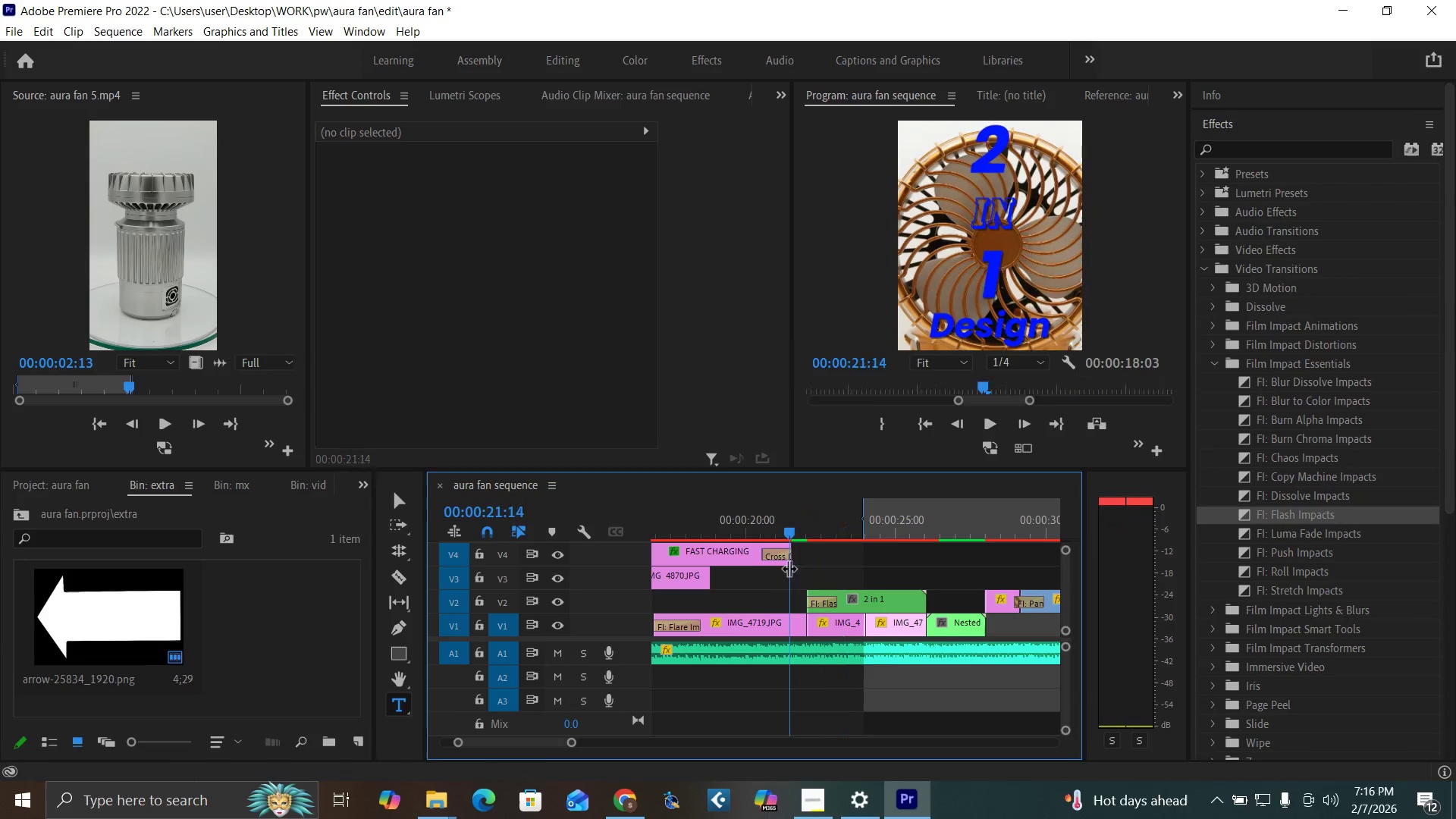 
key(Space)
 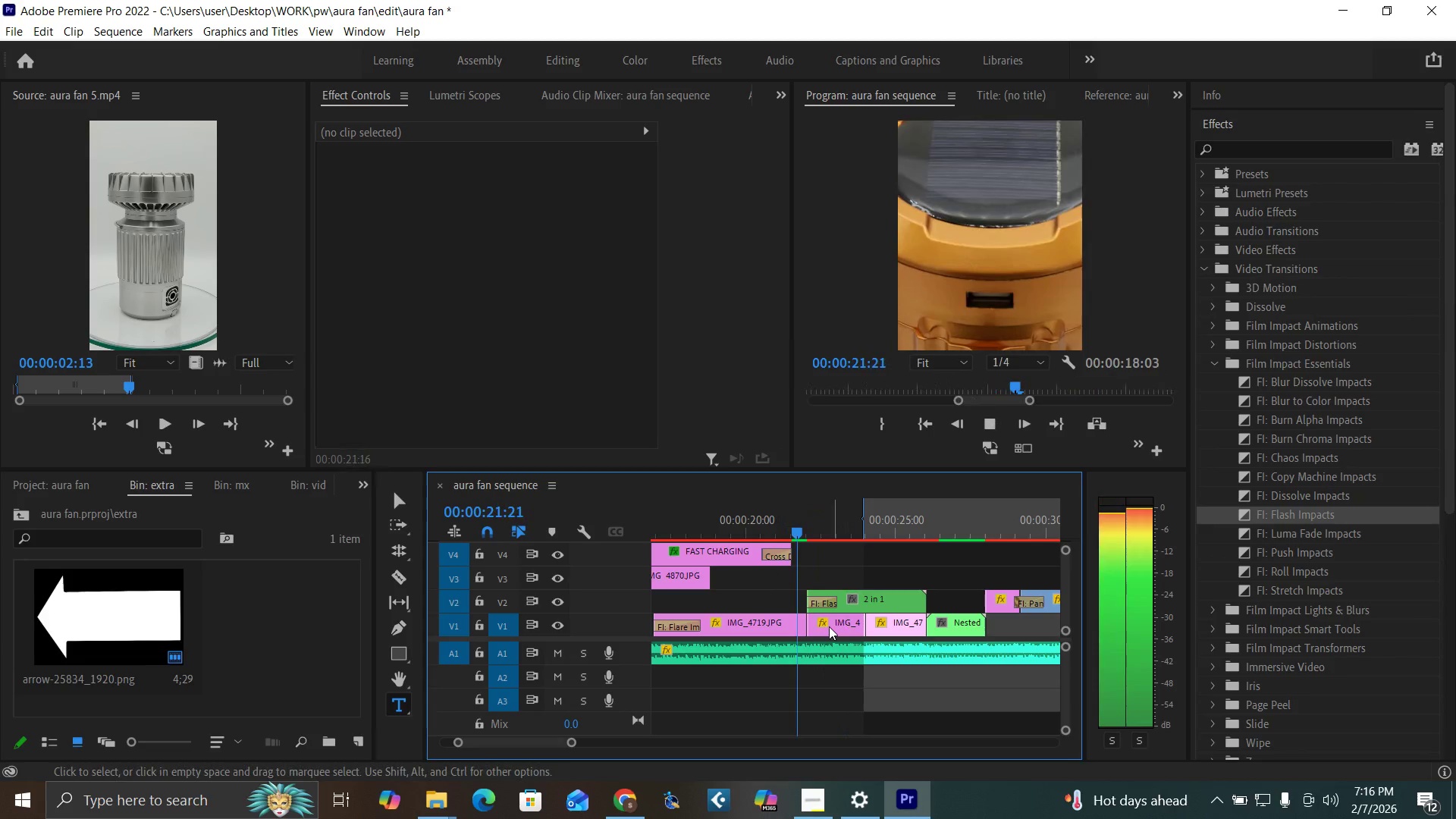 
key(Space)
 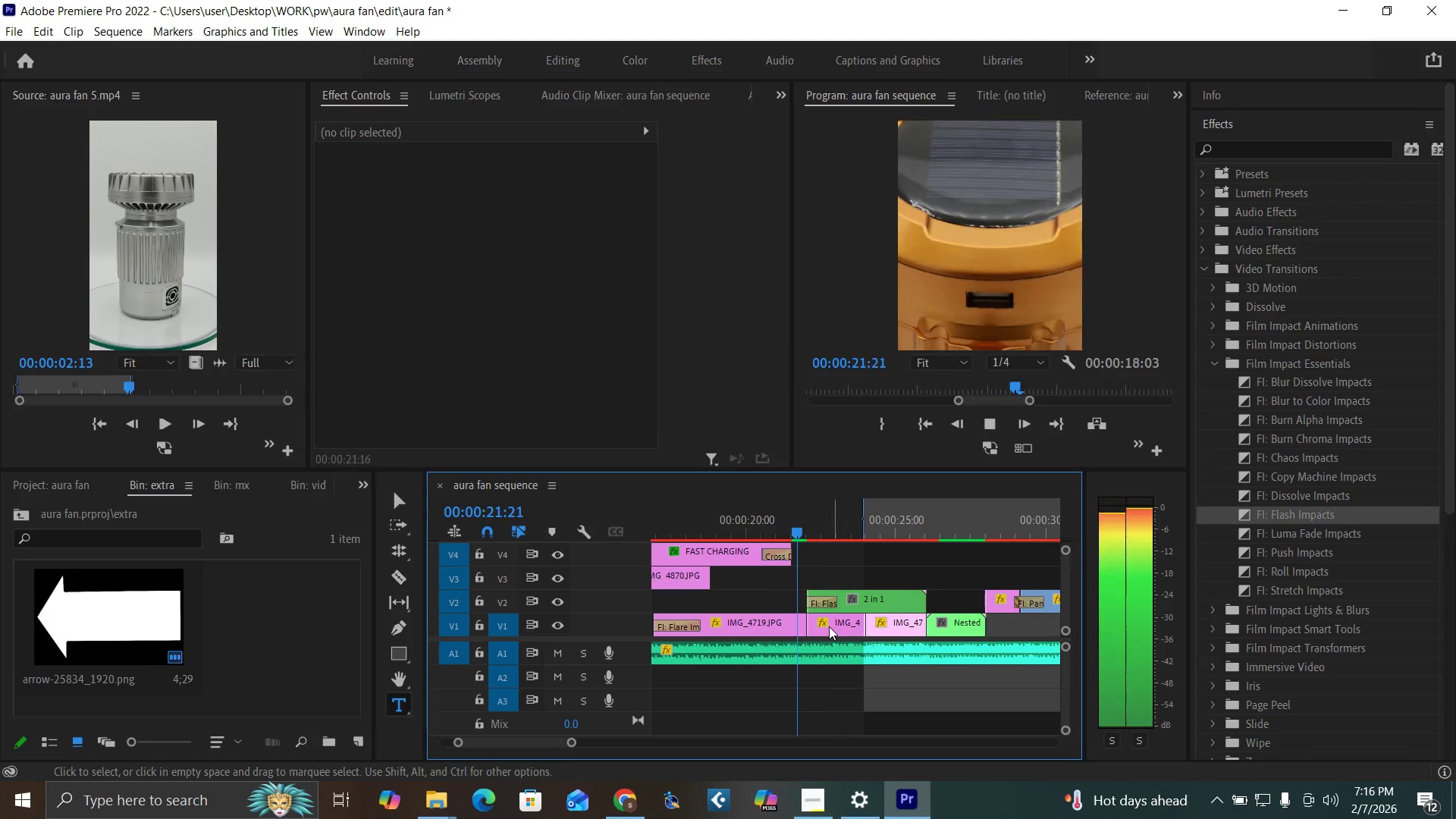 
left_click_drag(start_coordinate=[810, 592], to_coordinate=[780, 597])
 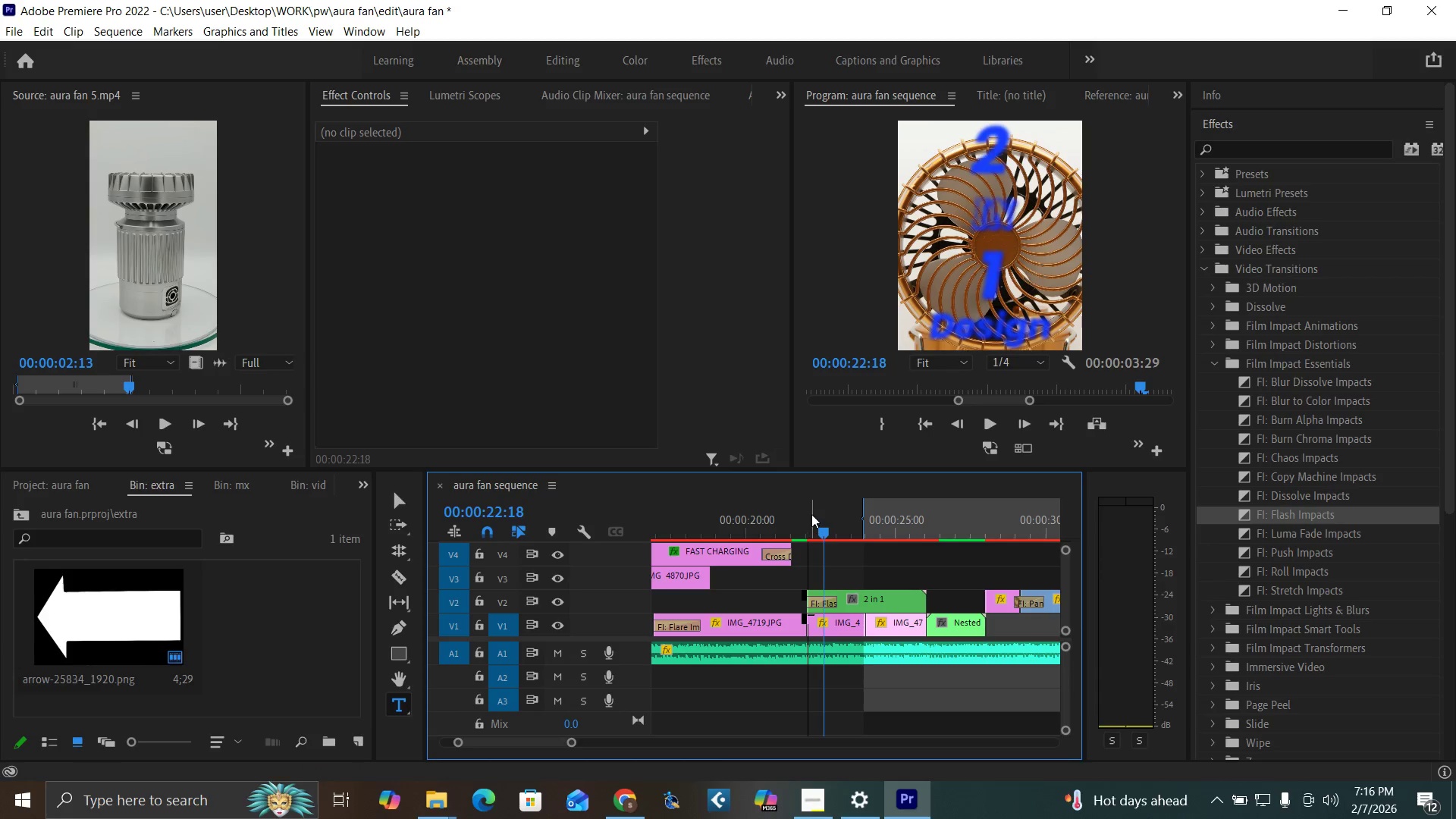 
left_click([811, 514])
 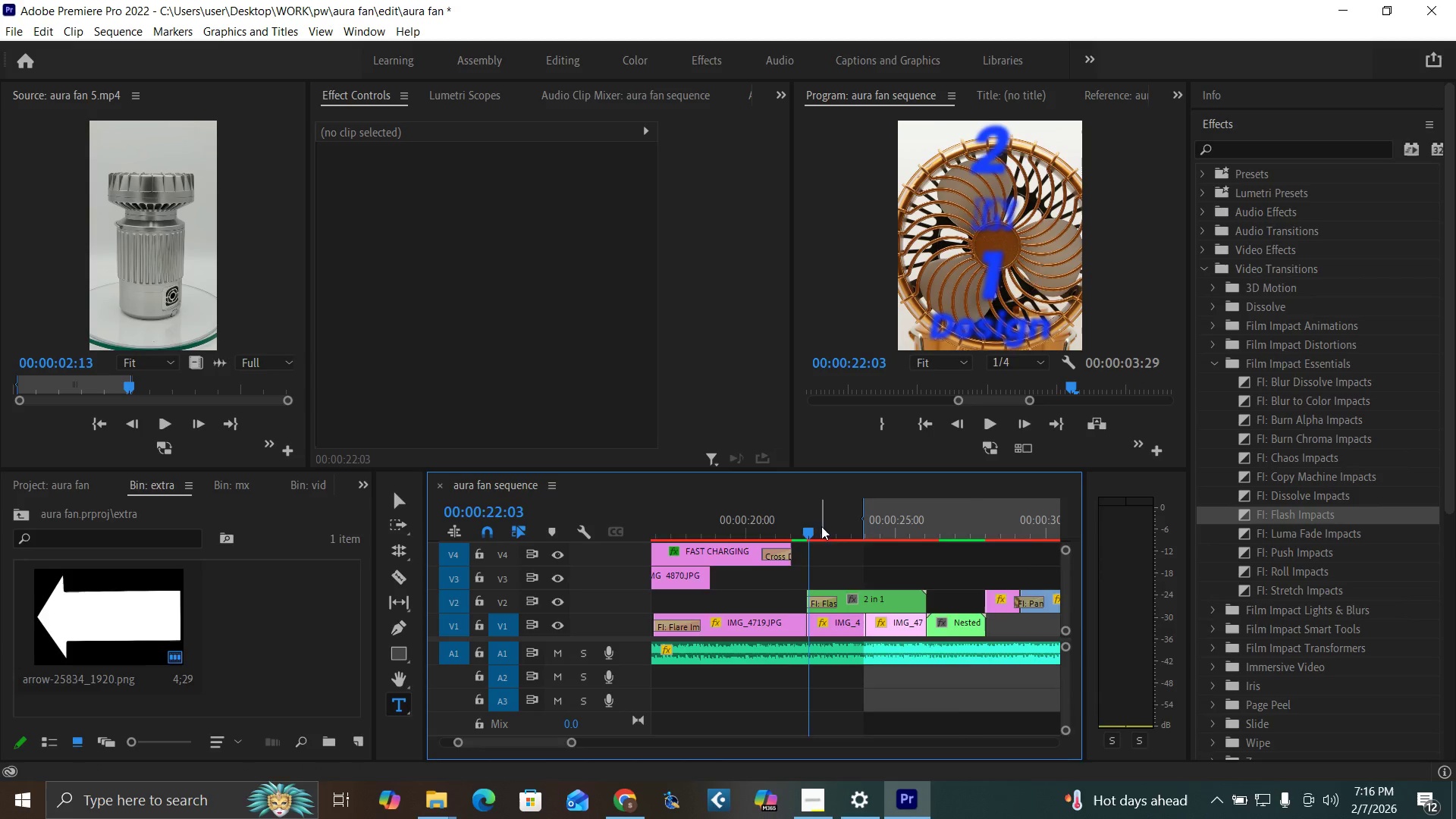 
key(Equal)
 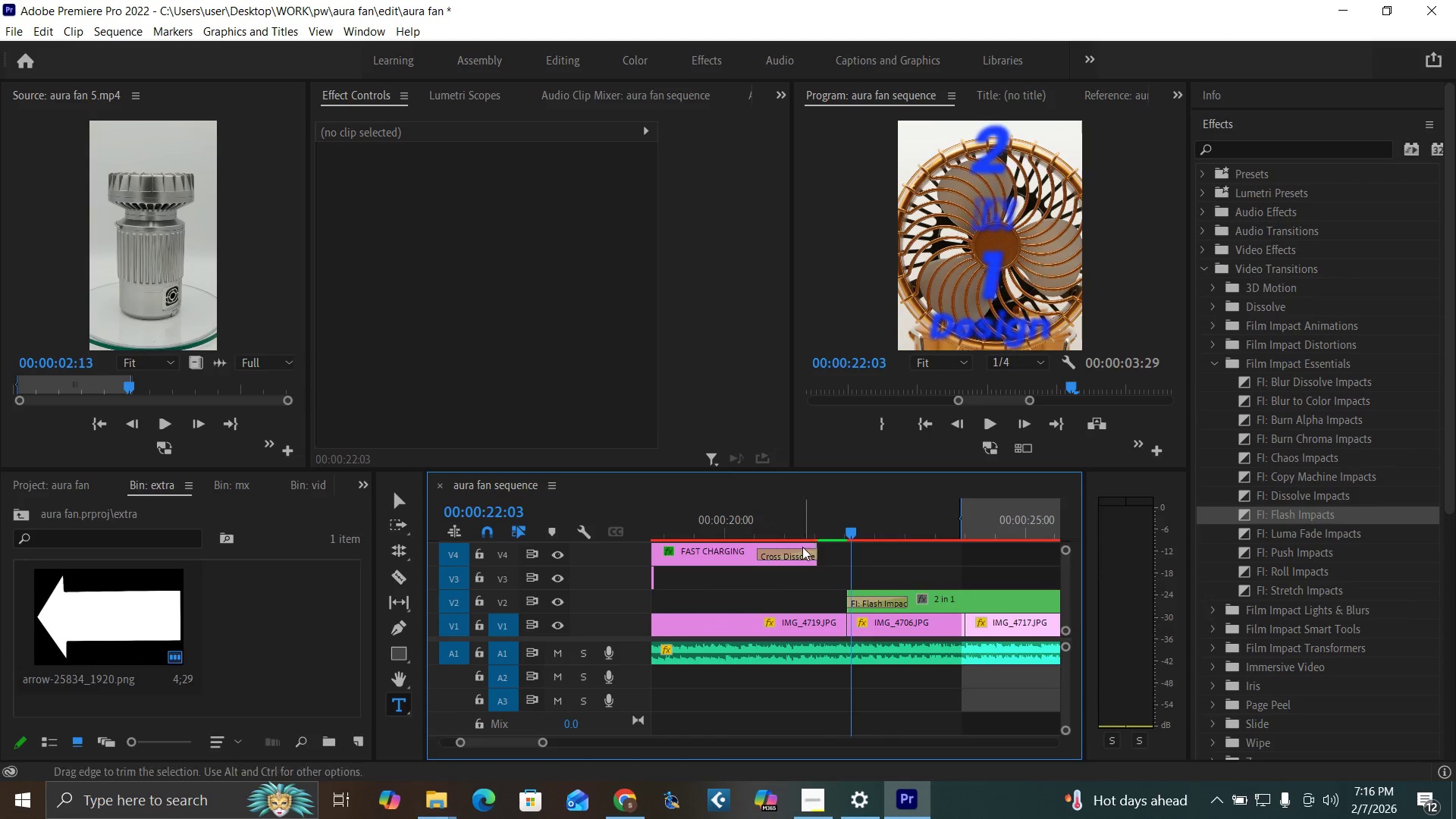 
key(Equal)
 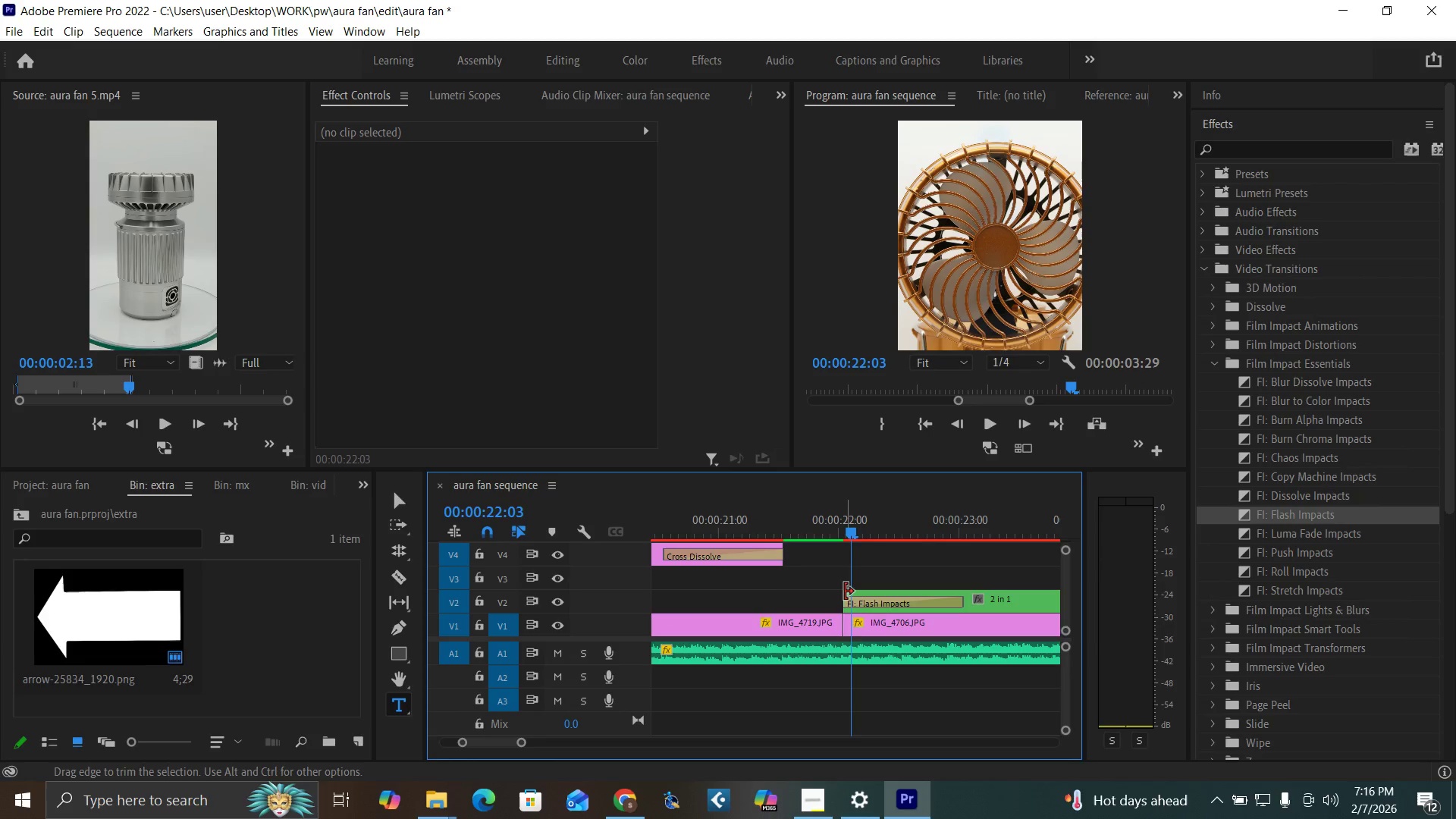 
left_click_drag(start_coordinate=[845, 592], to_coordinate=[814, 586])
 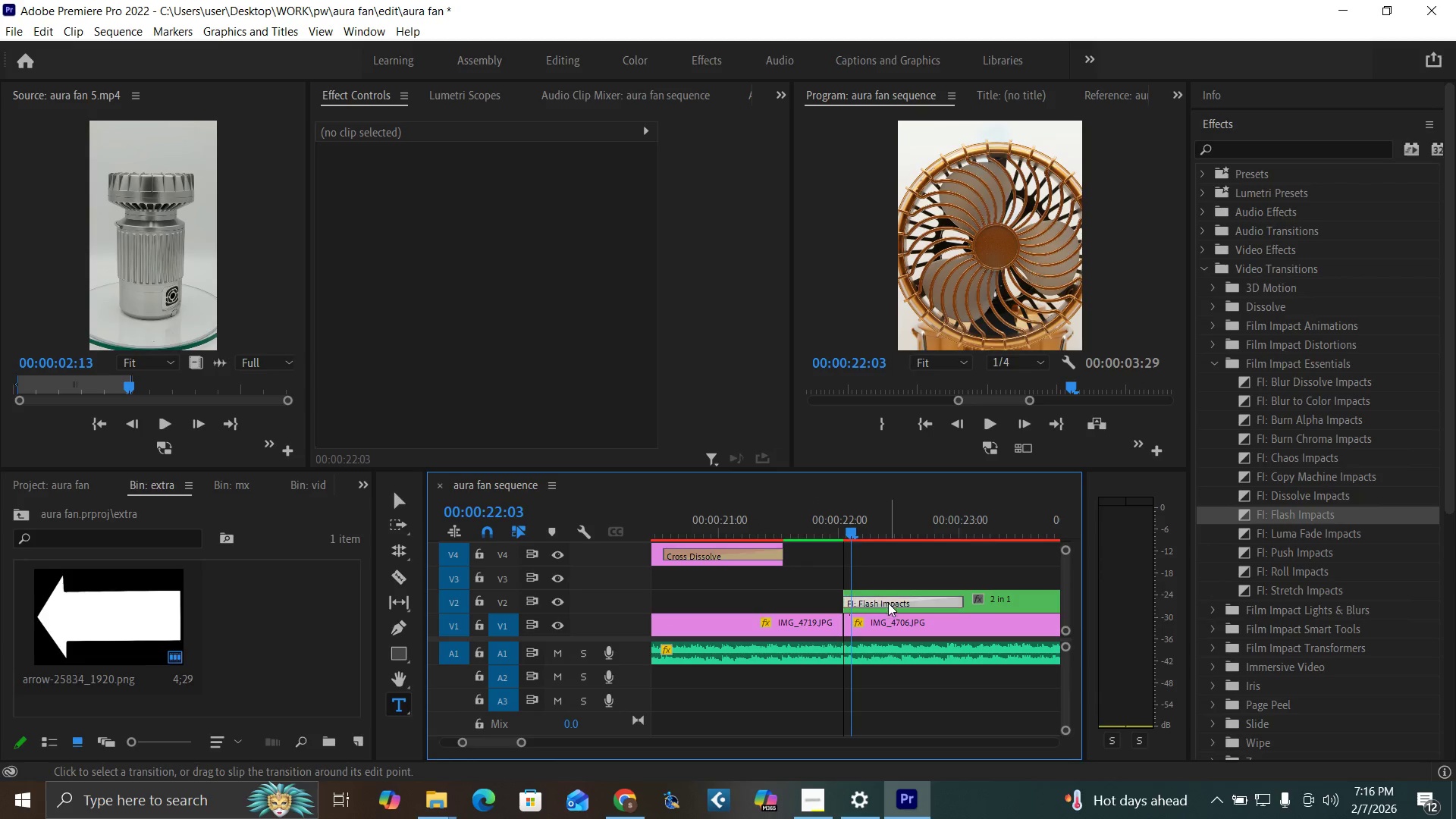 
left_click([888, 603])
 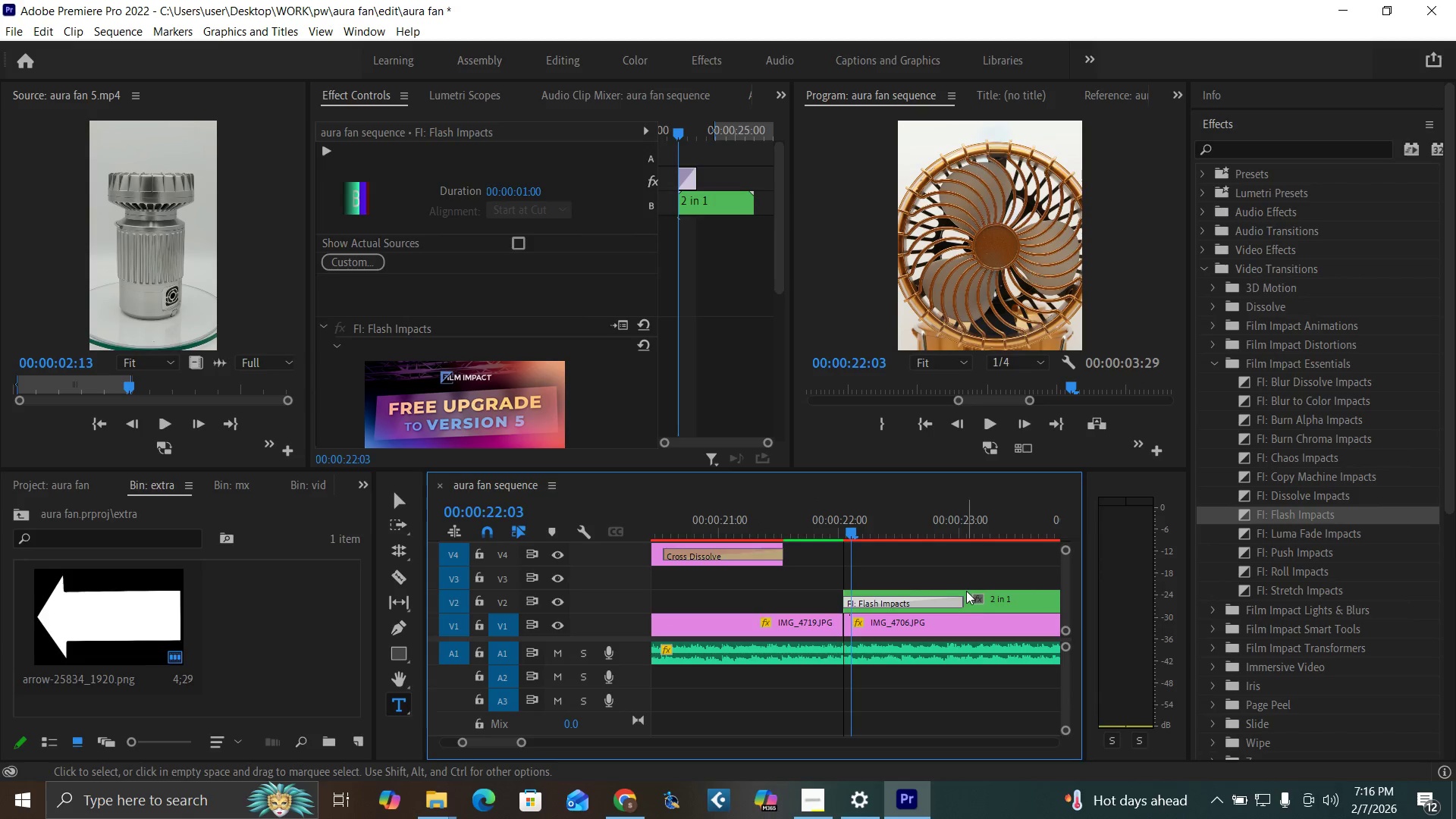 
left_click_drag(start_coordinate=[980, 598], to_coordinate=[945, 594])
 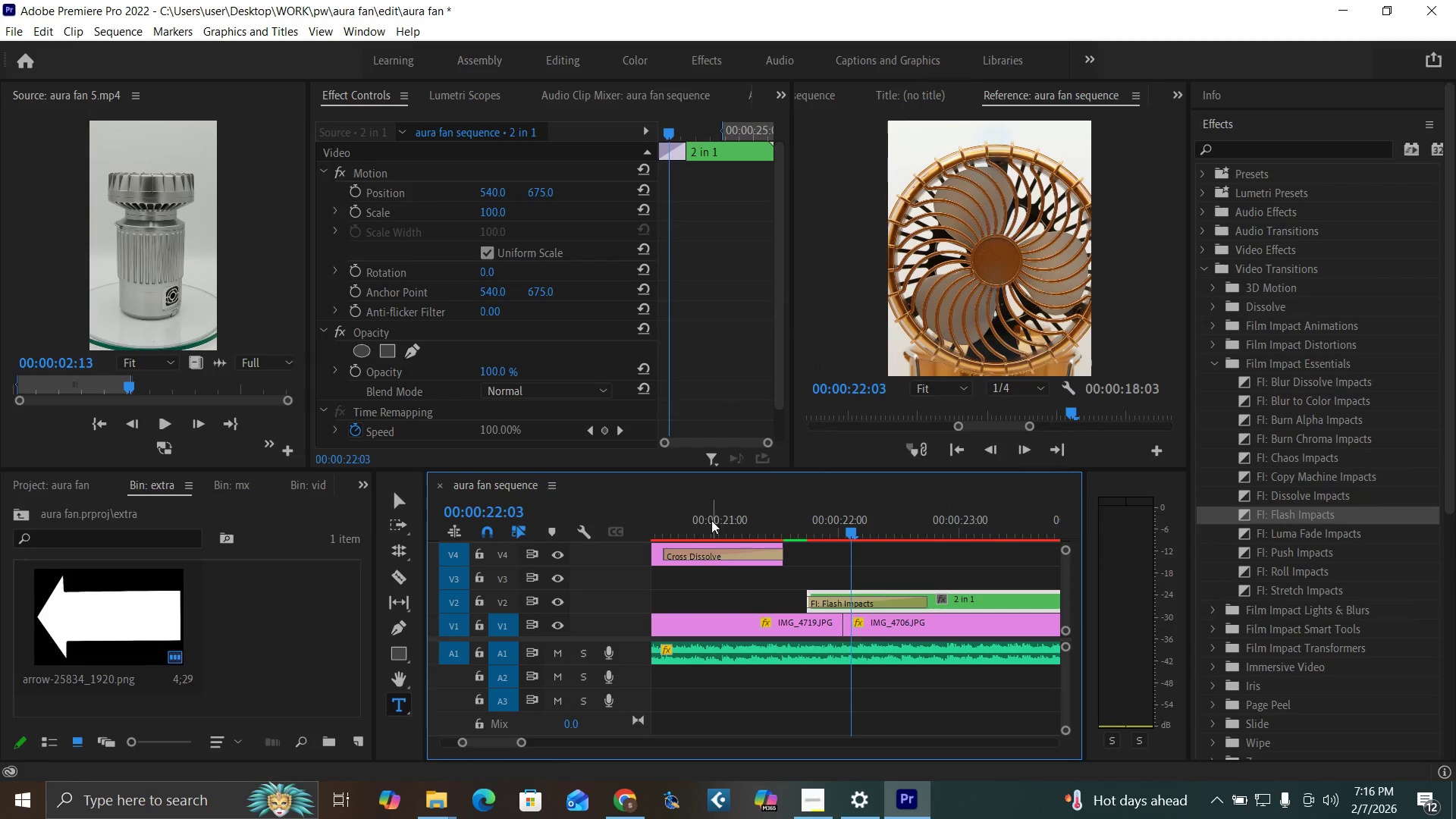 
left_click([711, 520])
 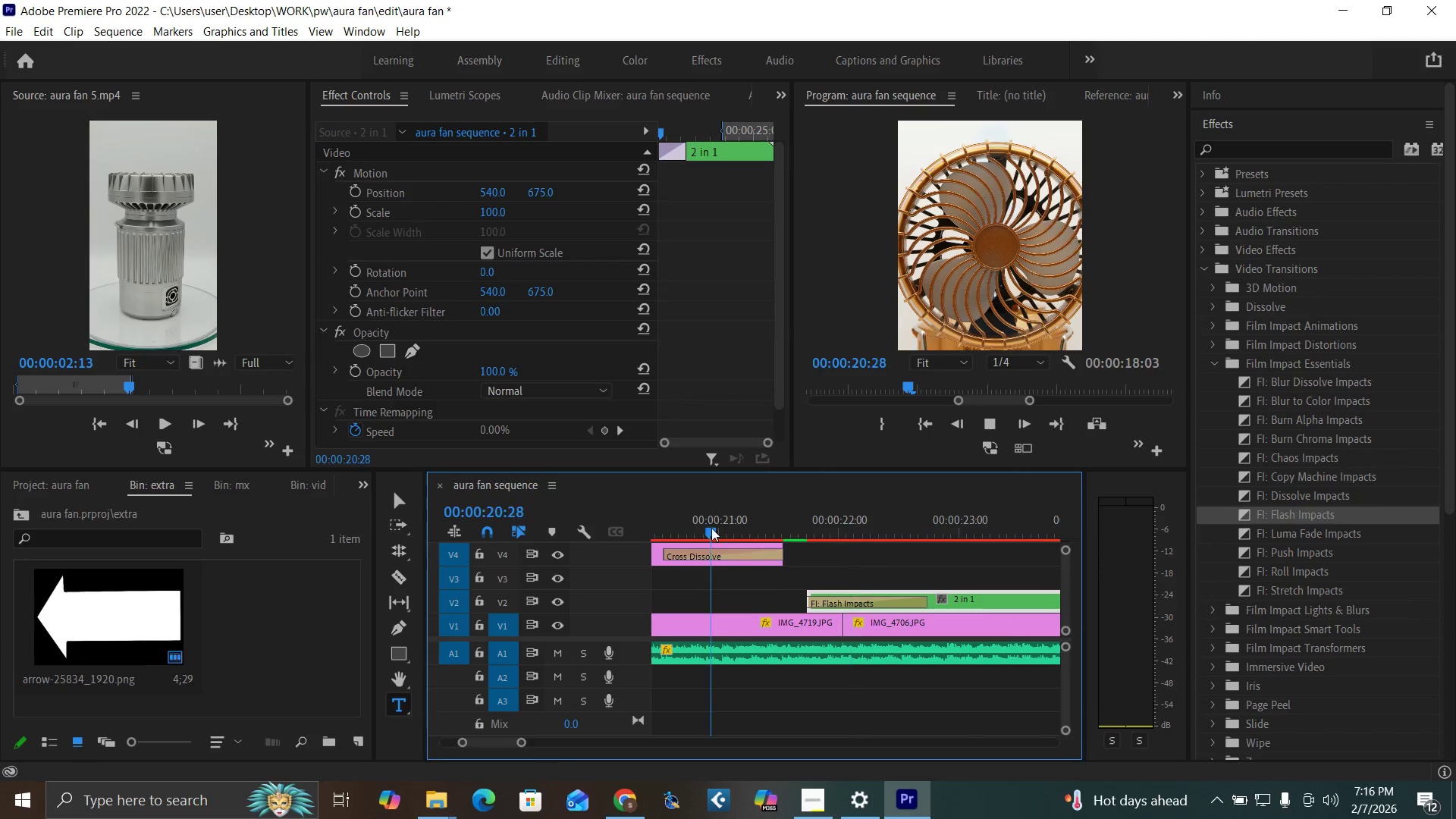 
key(Space)
 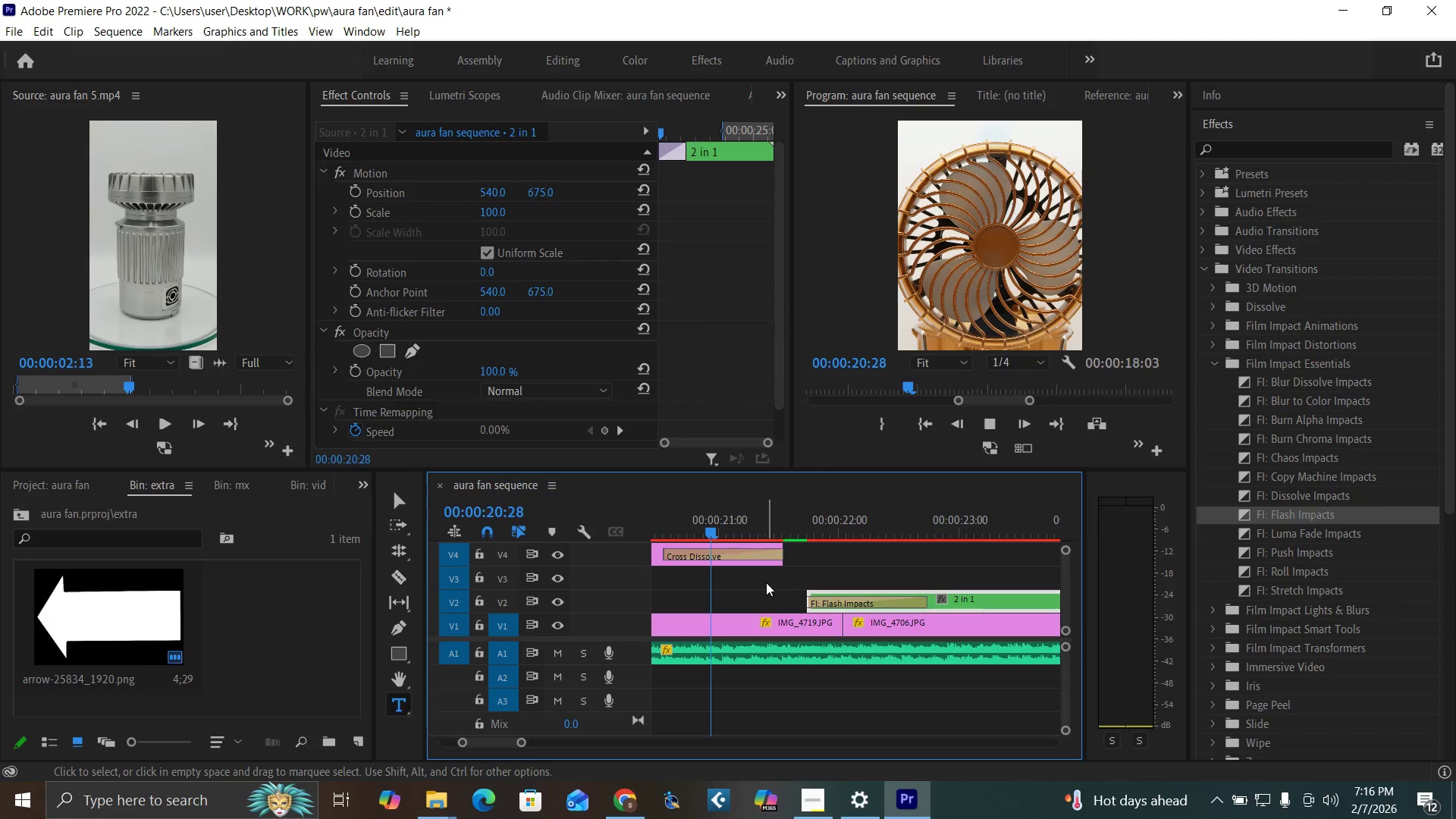 
mouse_move([769, 605])
 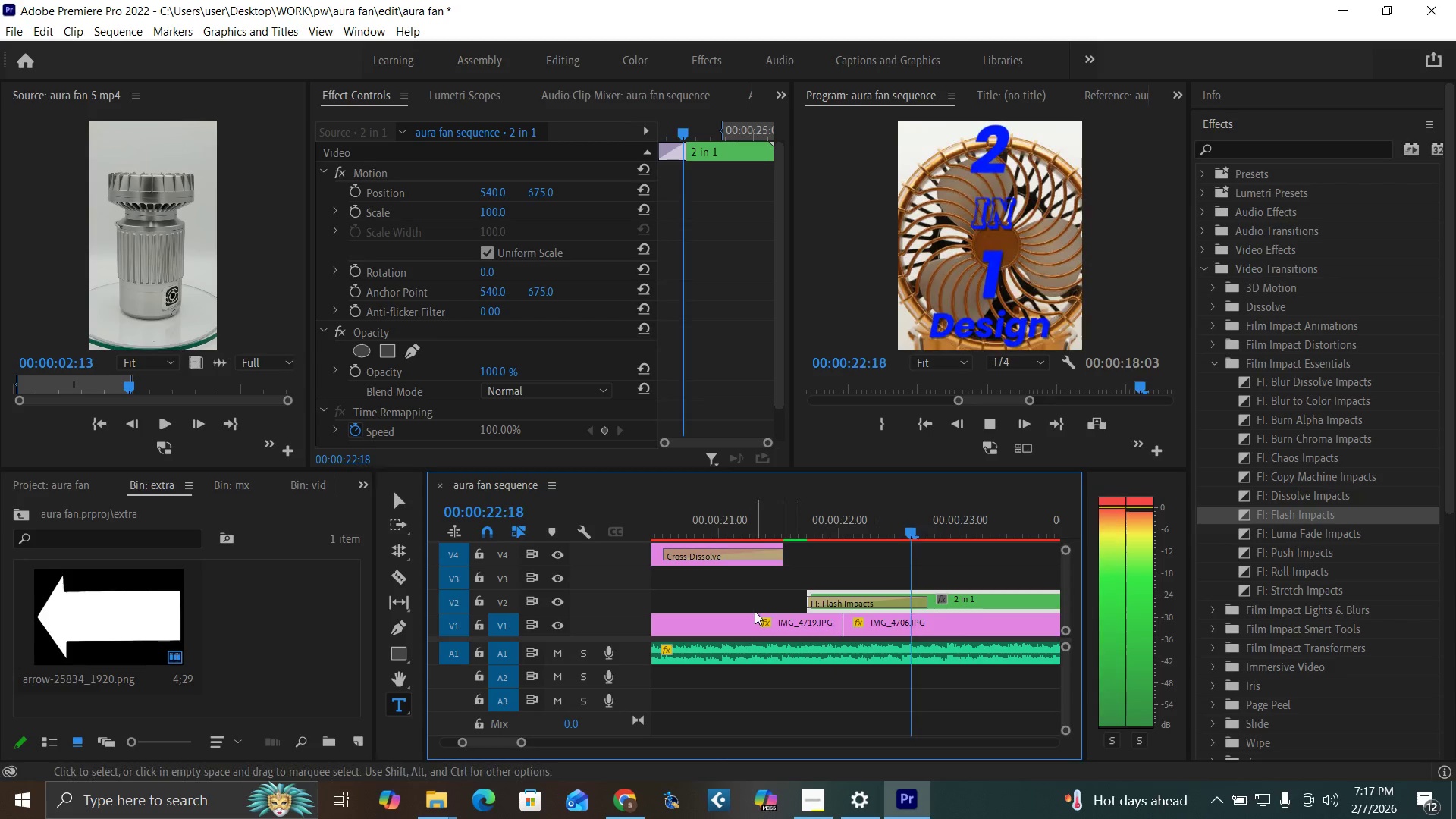 
key(Space)
 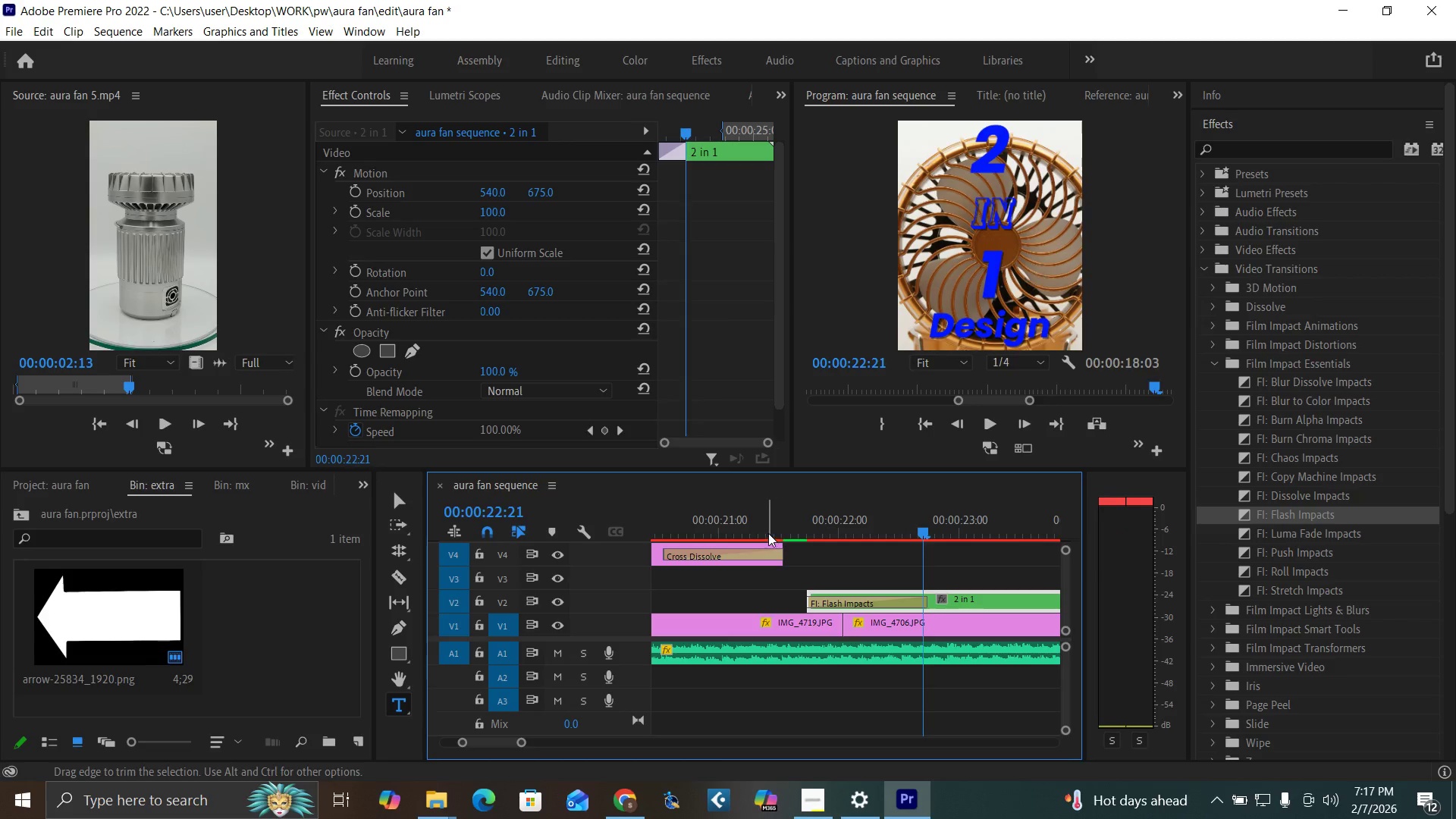 
left_click([768, 533])
 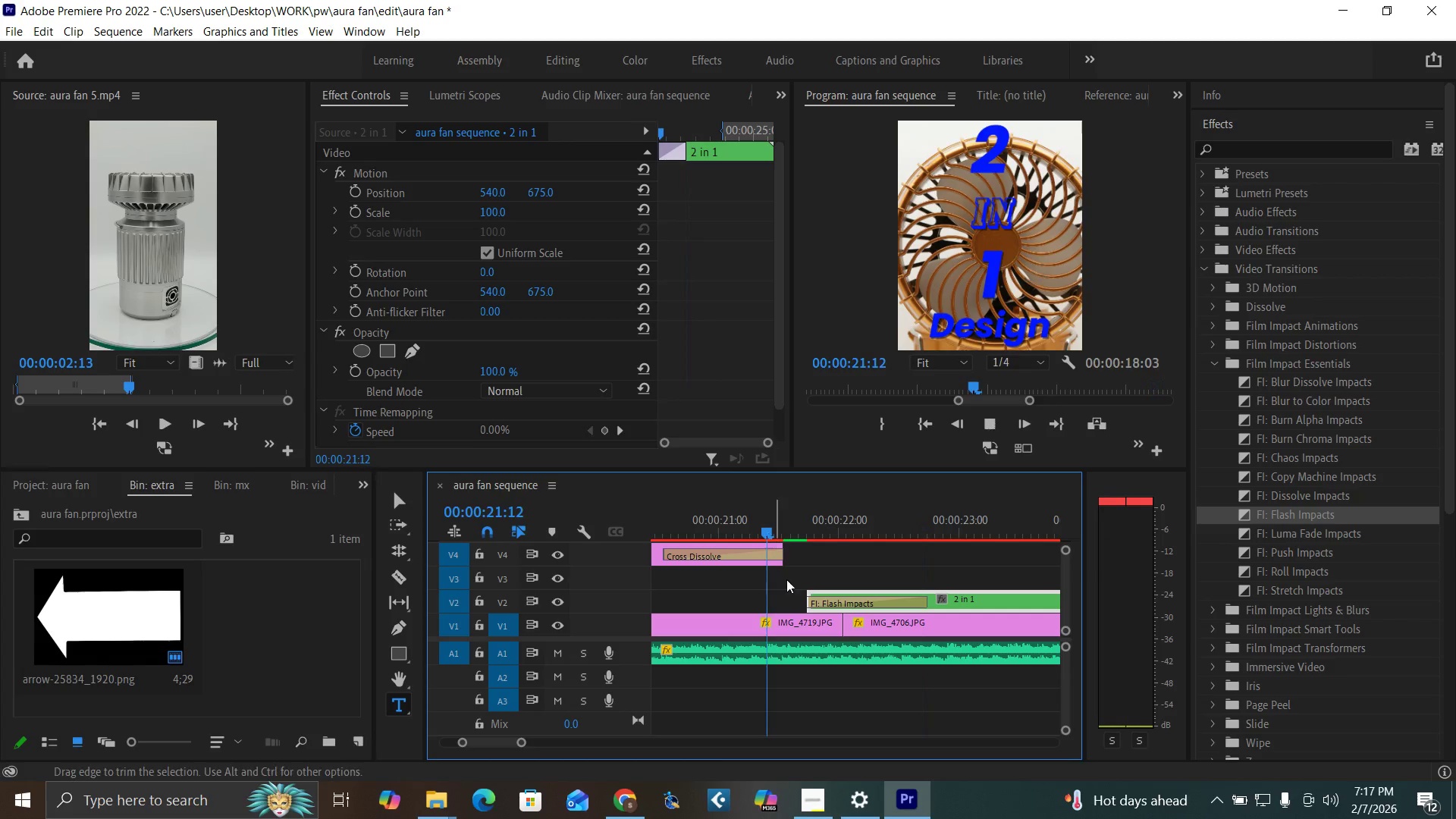 
key(Space)
 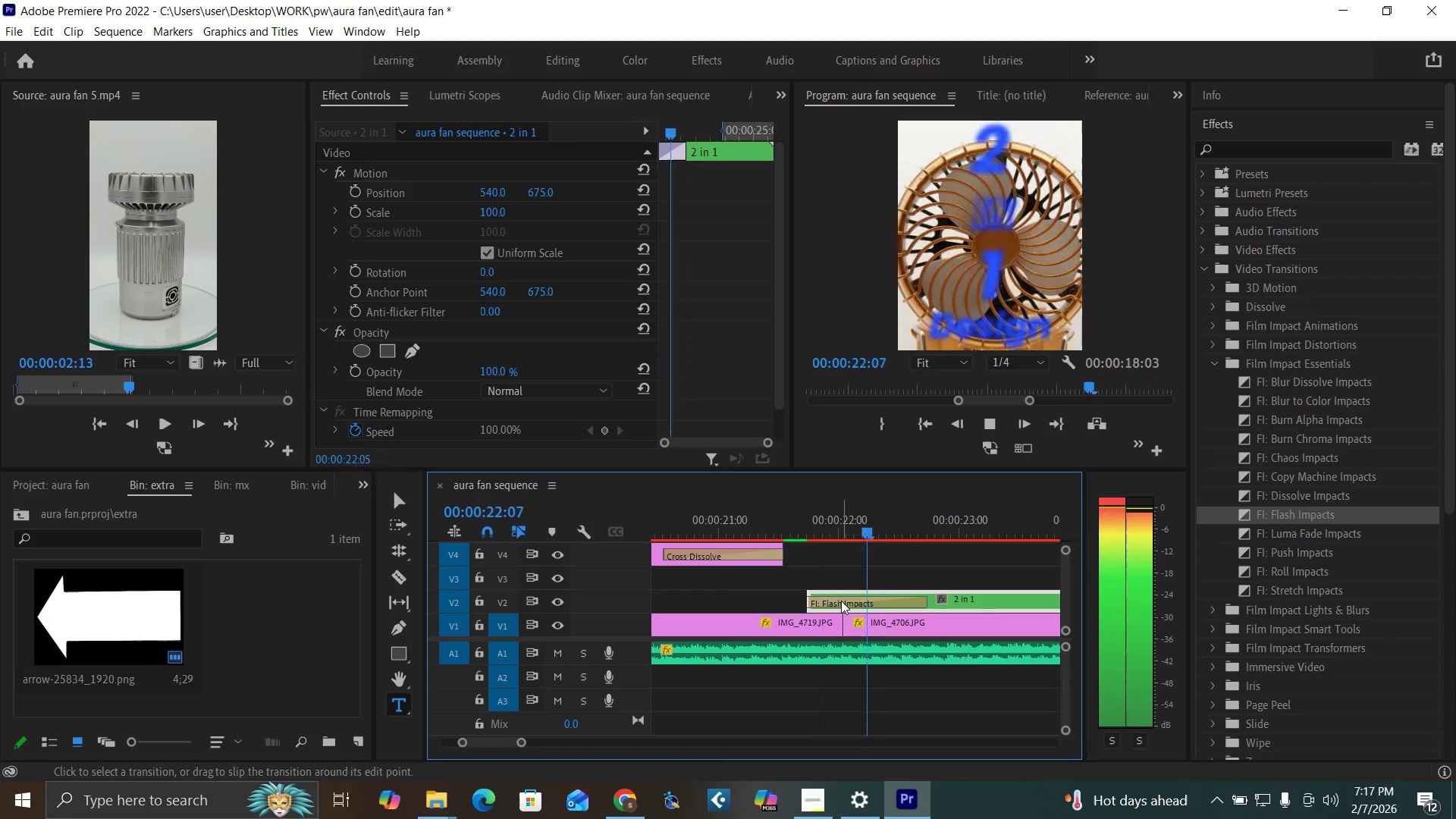 
key(Space)
 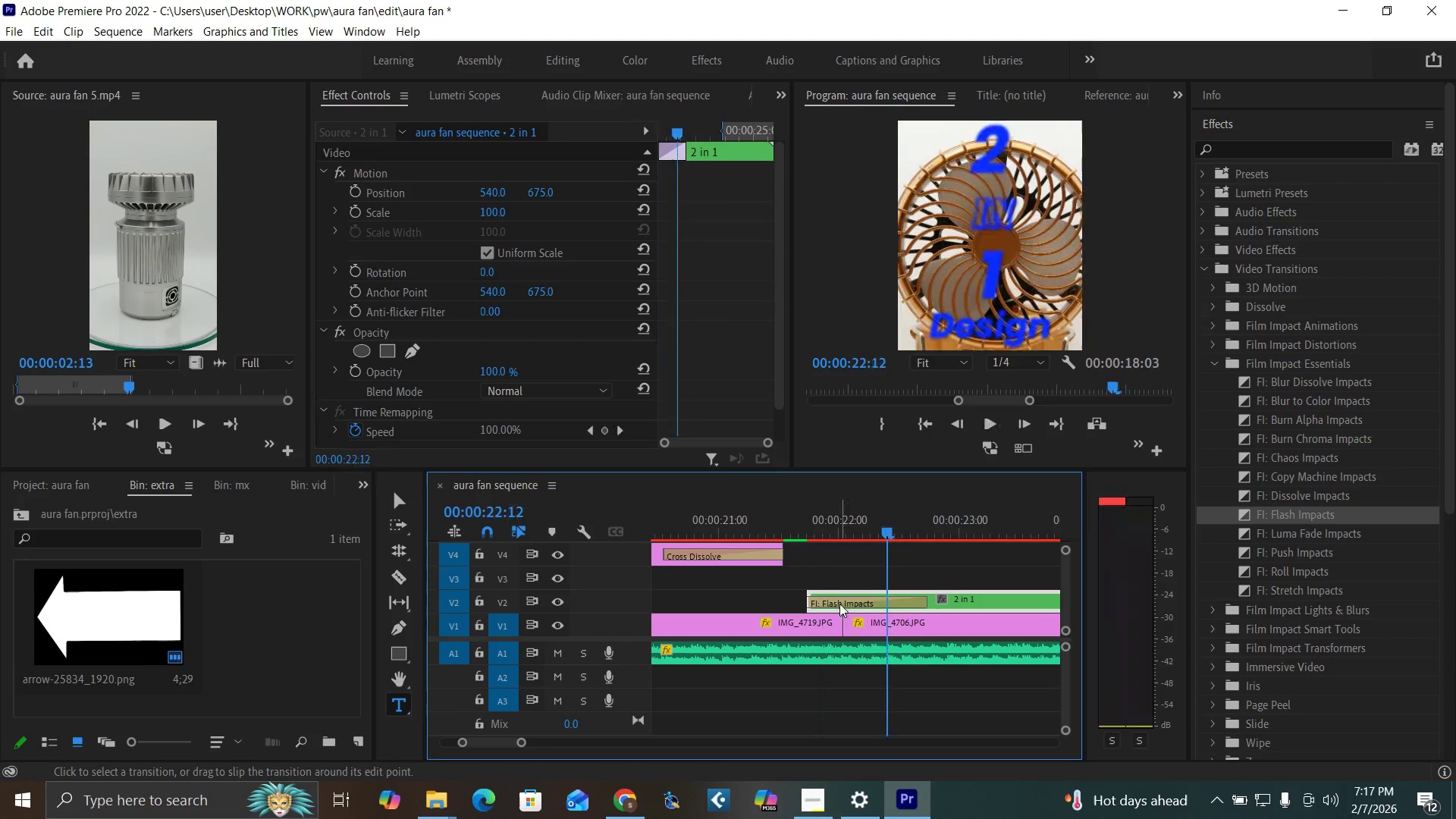 
key(Control+Z)
 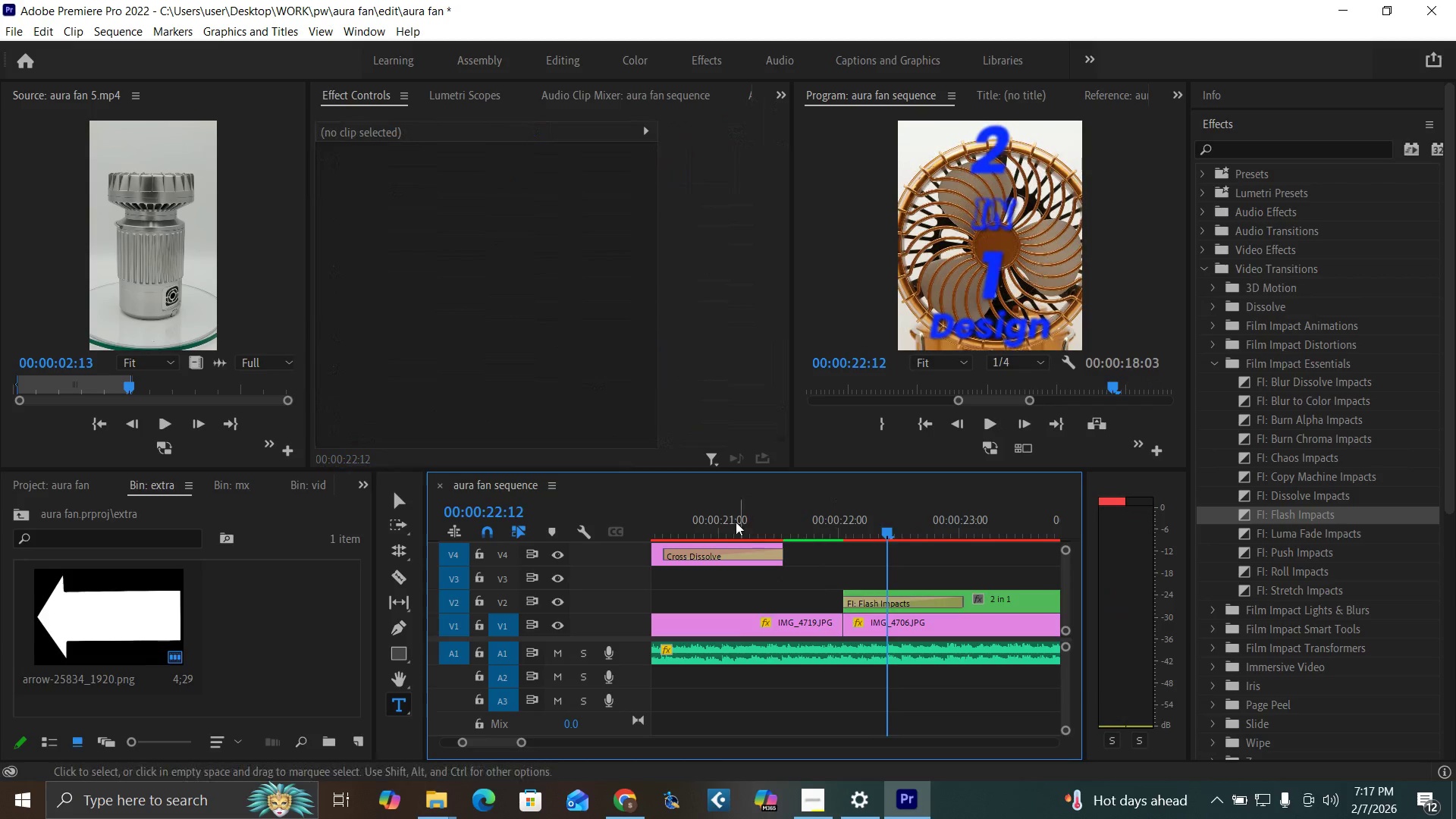 
left_click([736, 522])
 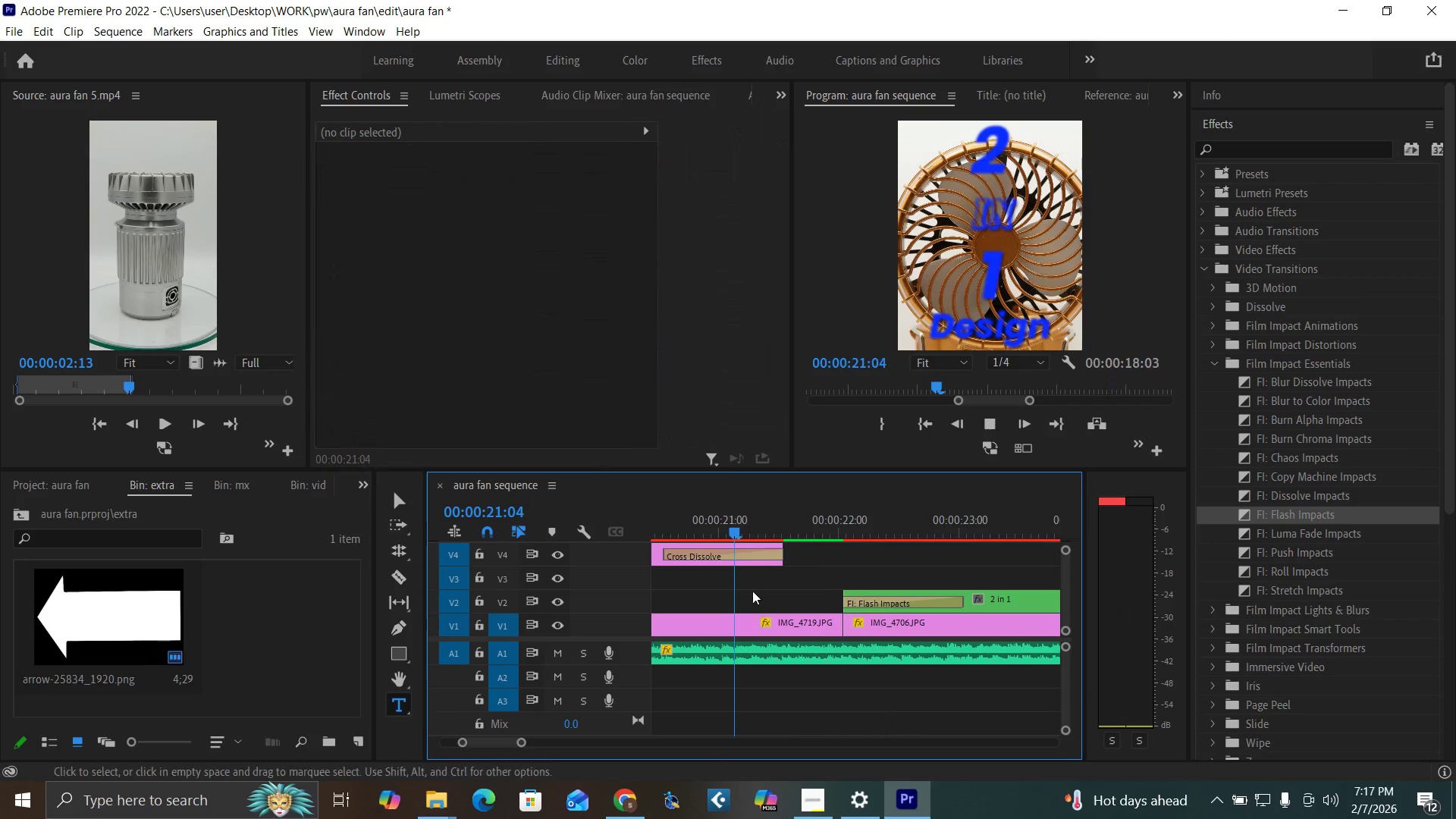 
key(Space)
 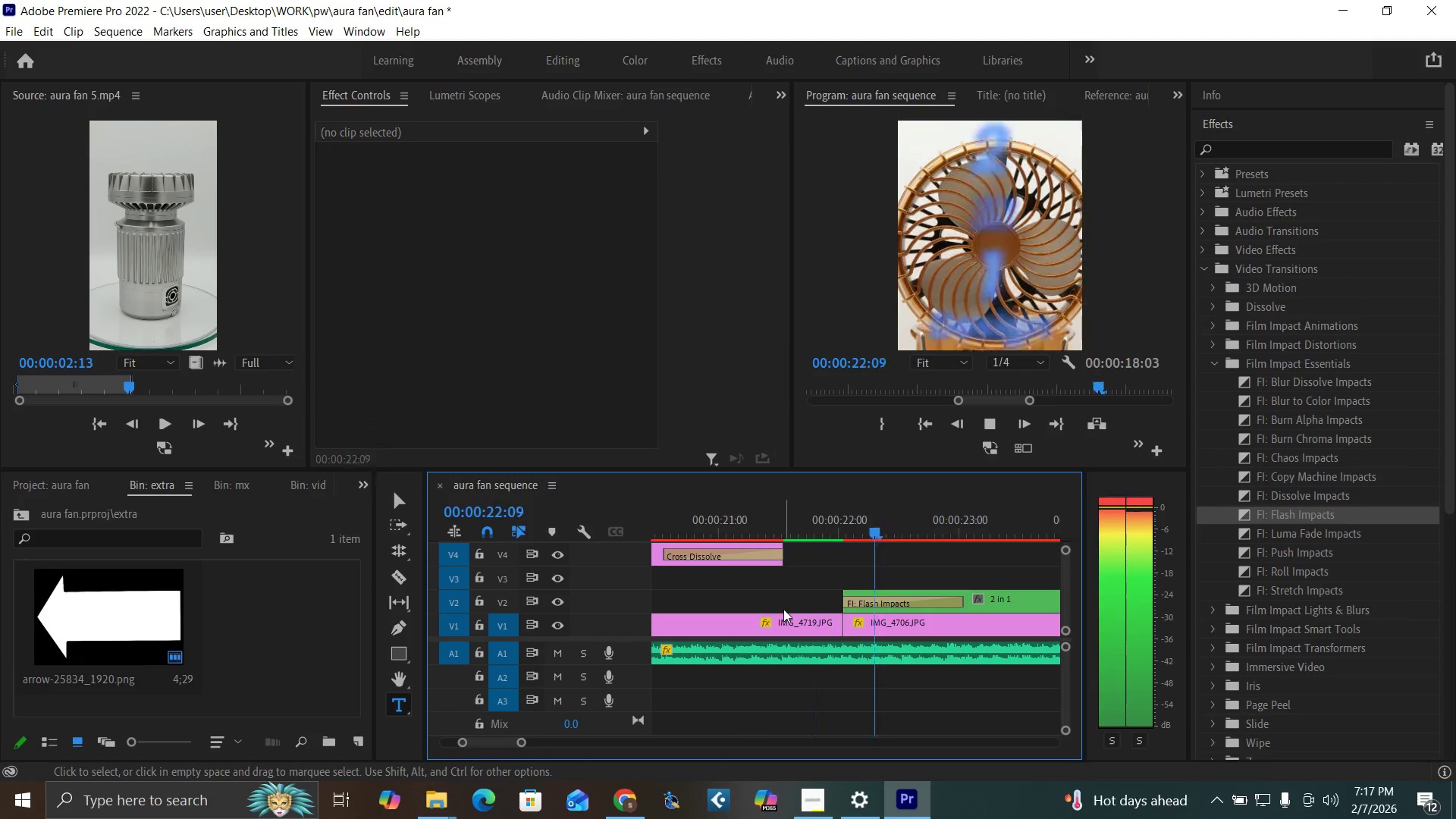 
key(Space)
 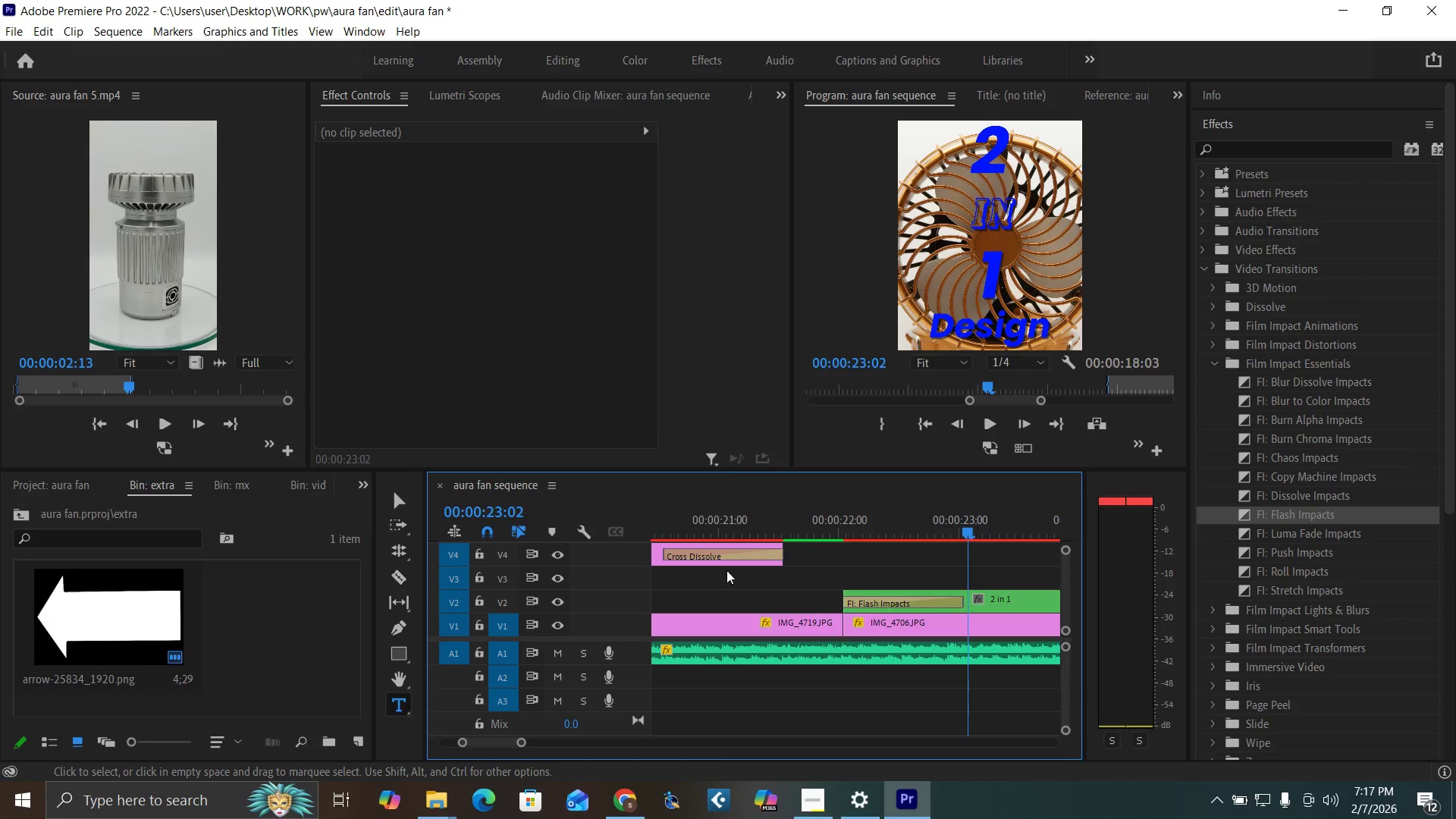 
wait(5.64)
 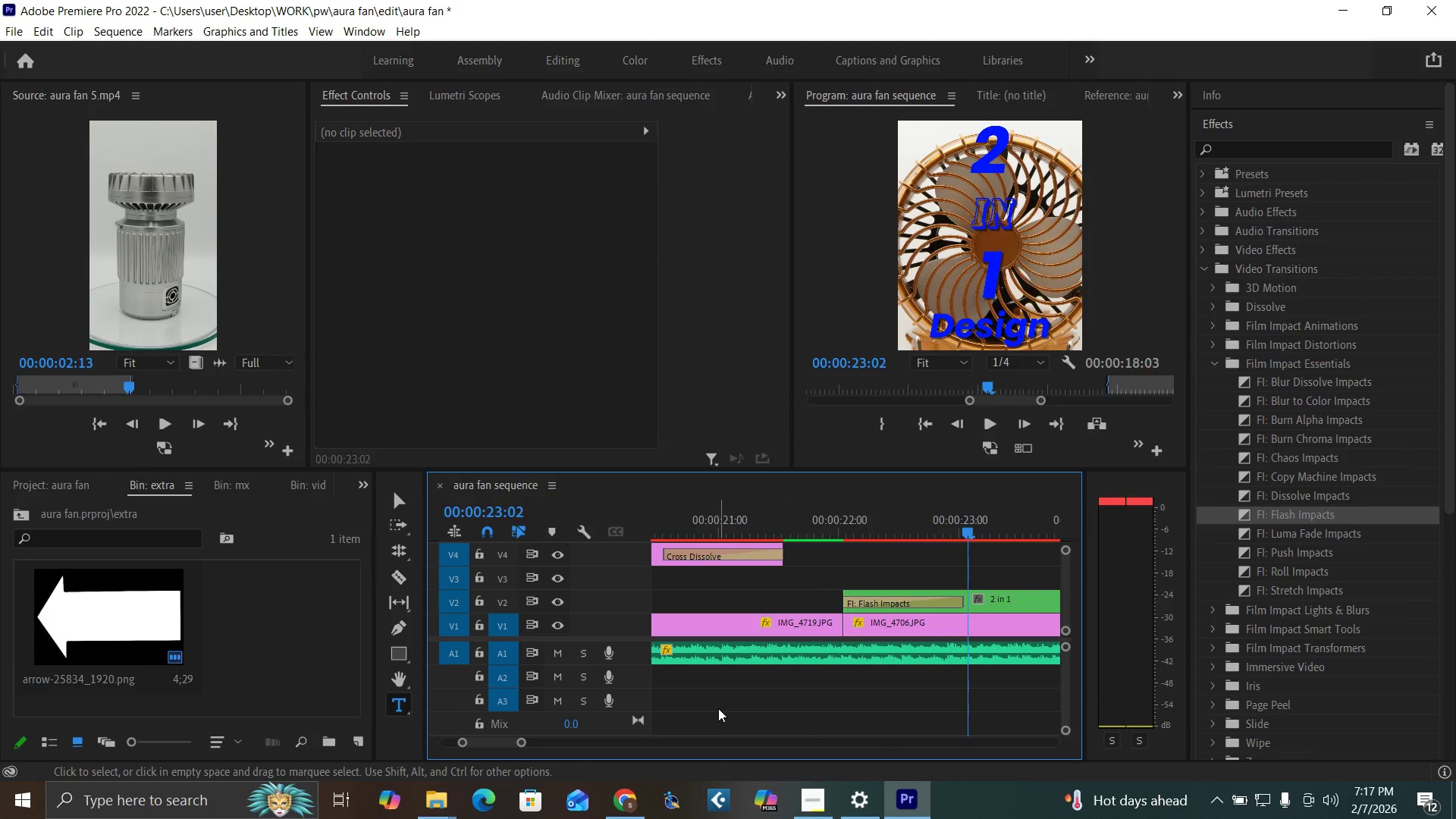 
left_click([859, 599])
 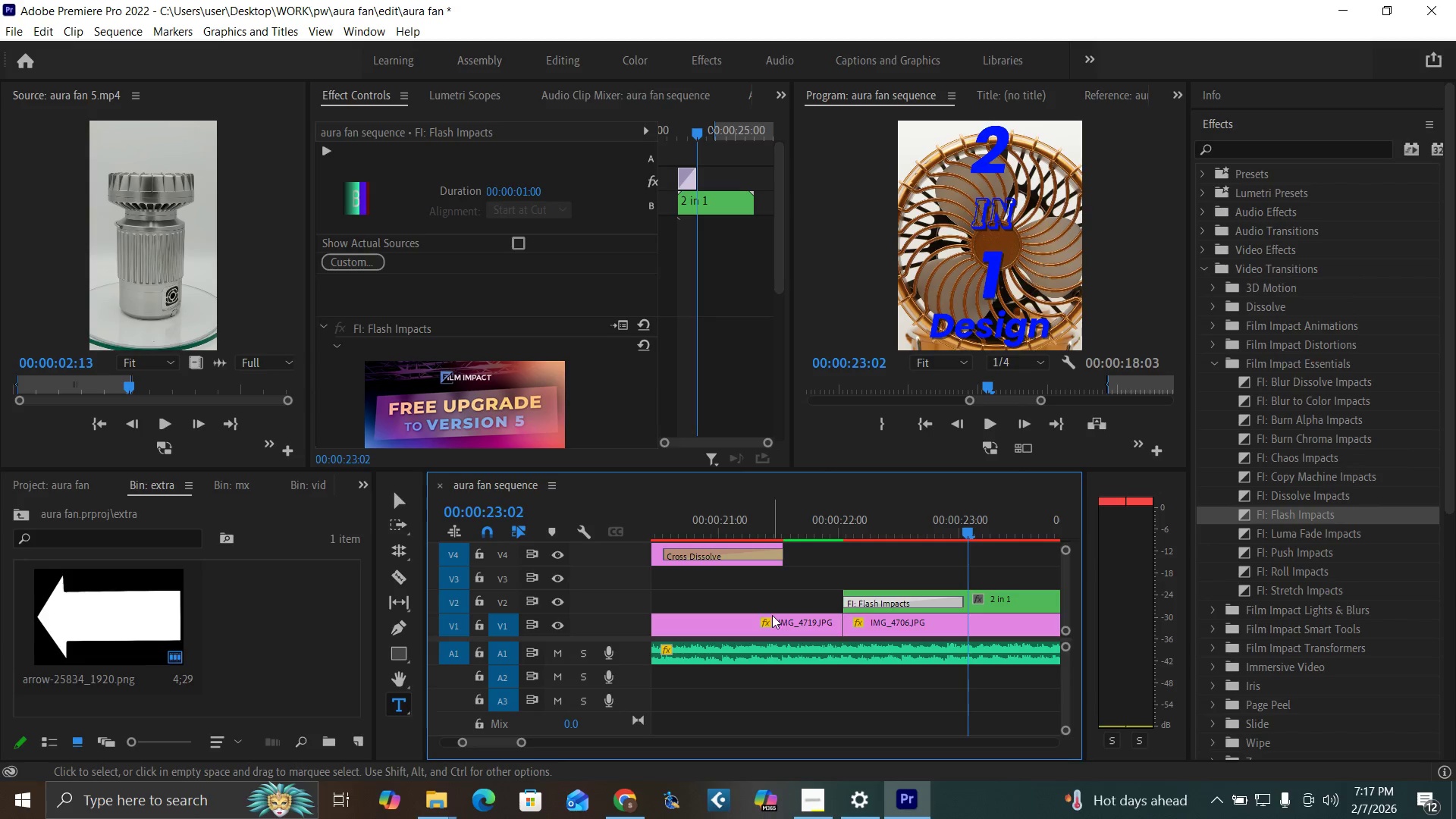 
left_click([762, 613])
 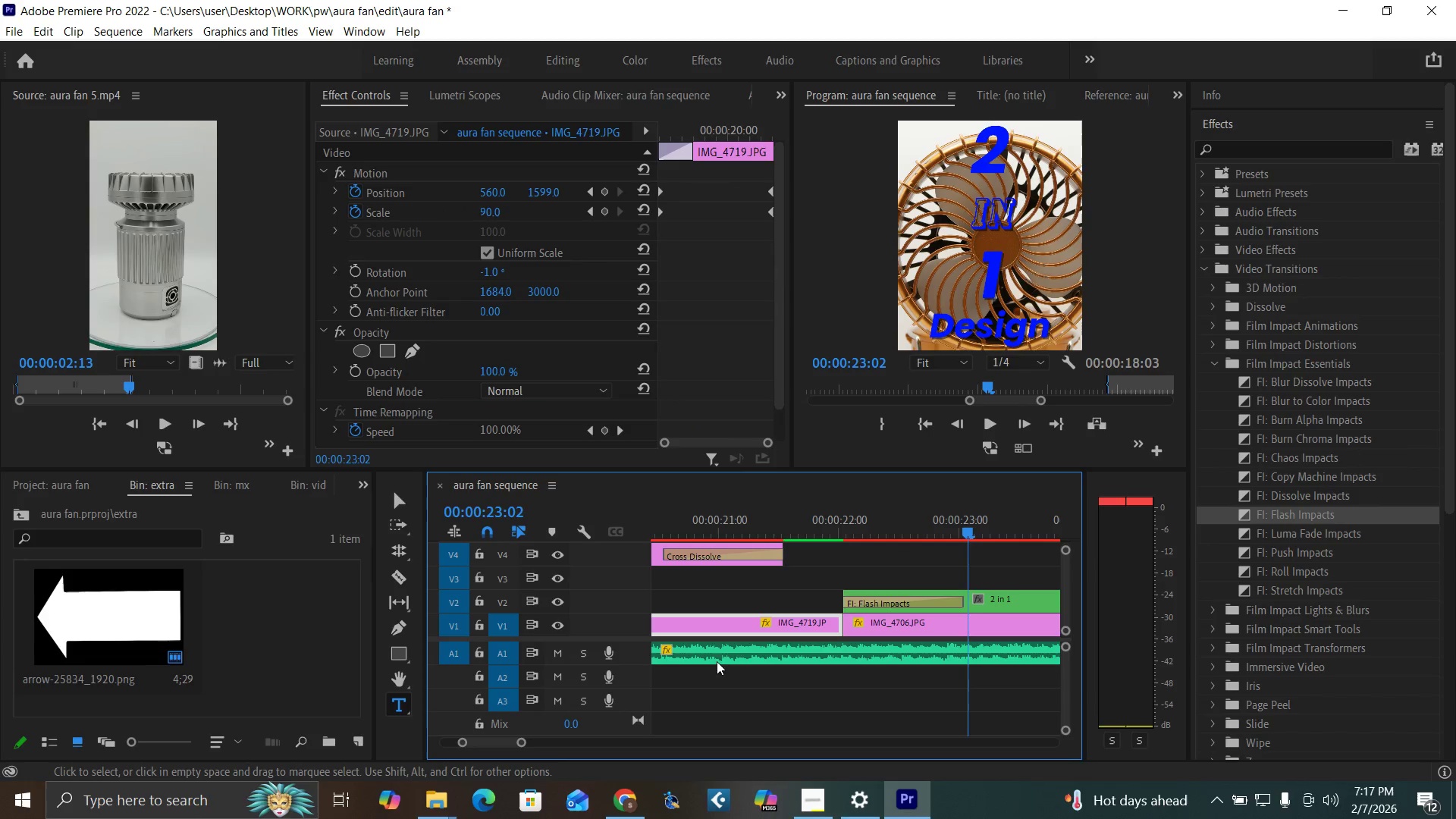 
left_click_drag(start_coordinate=[524, 741], to_coordinate=[578, 761])
 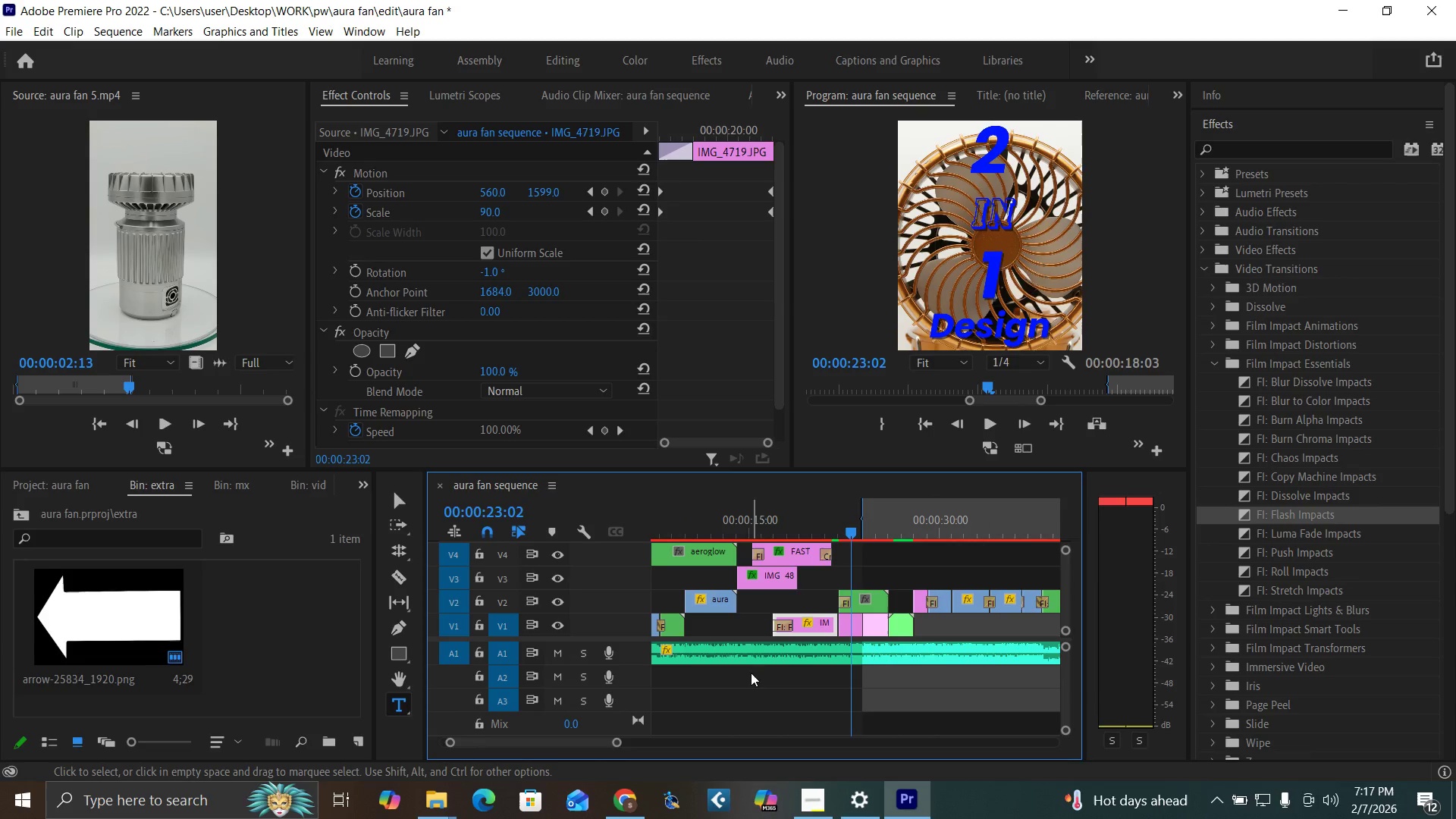 
wait(5.28)
 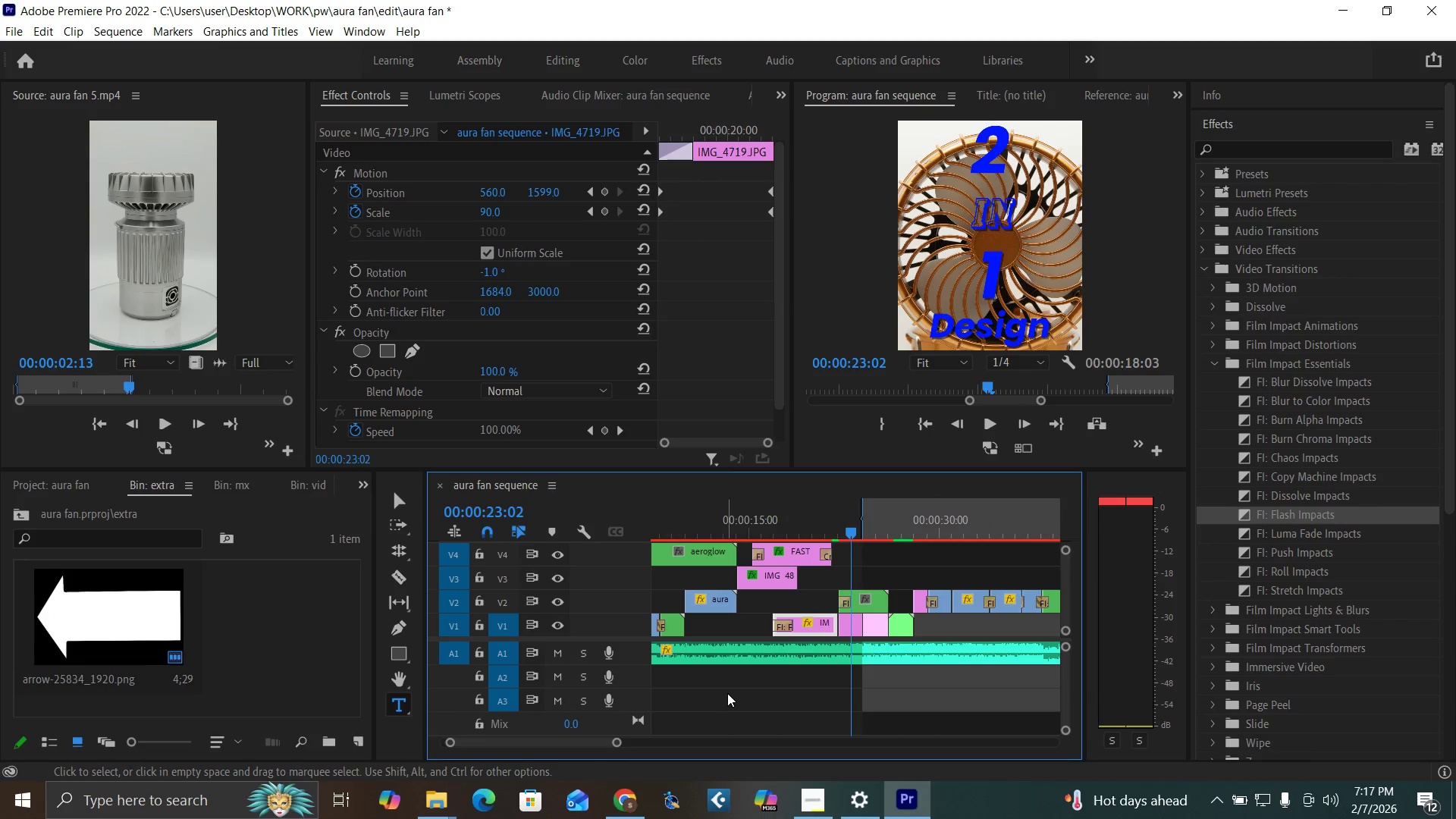 
key(Control+S)
 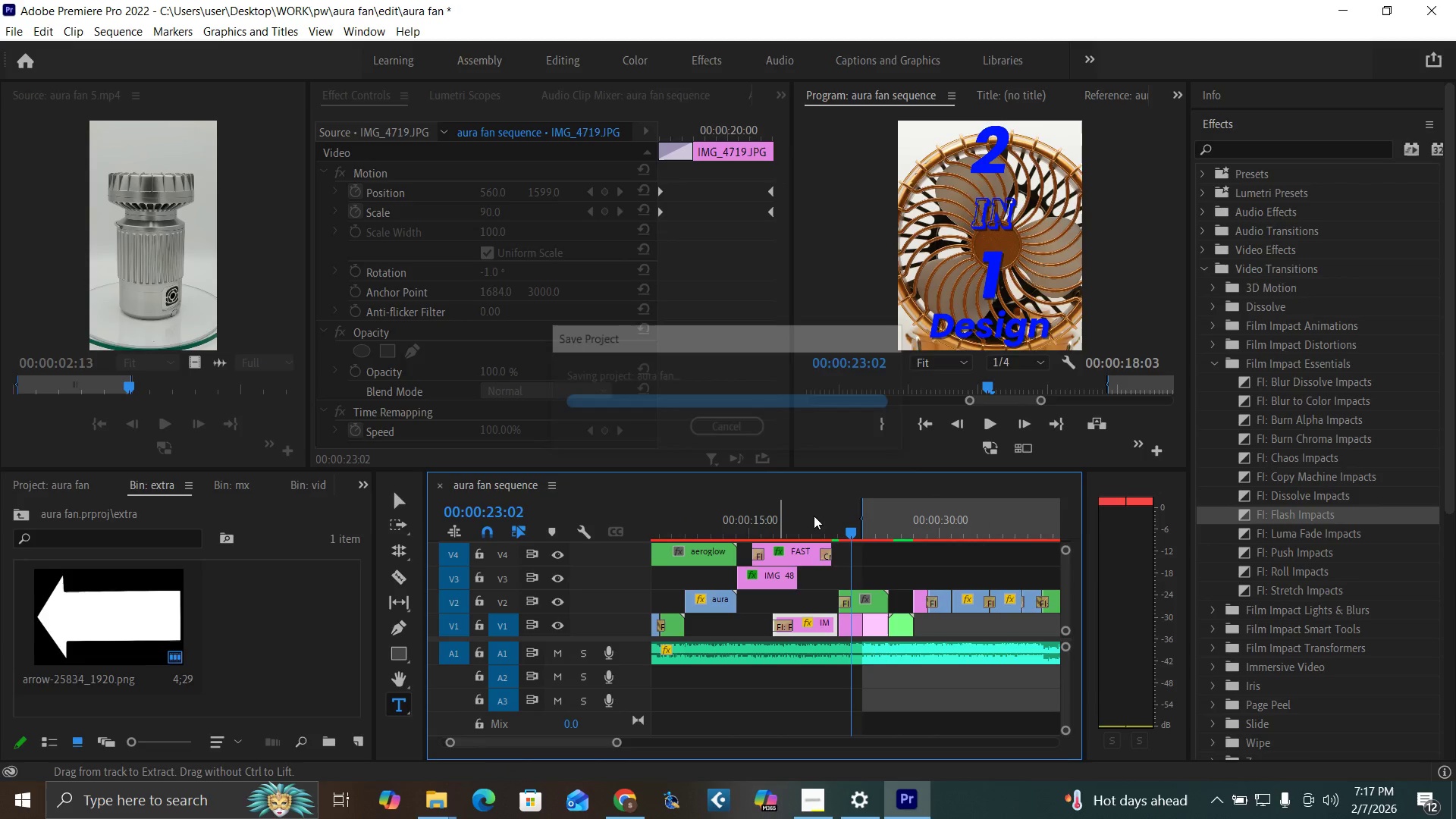 
left_click([814, 513])
 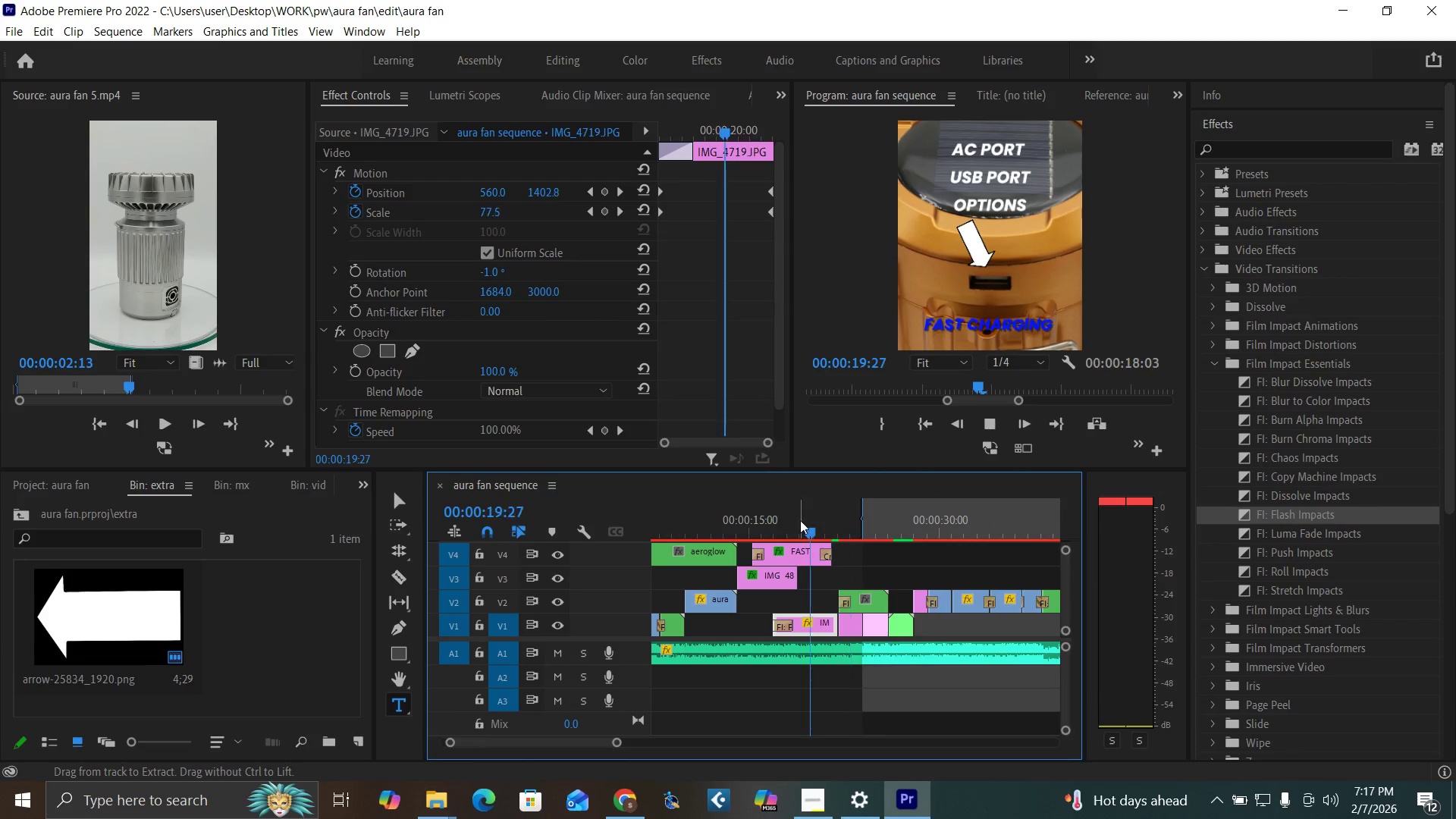 
key(Space)
 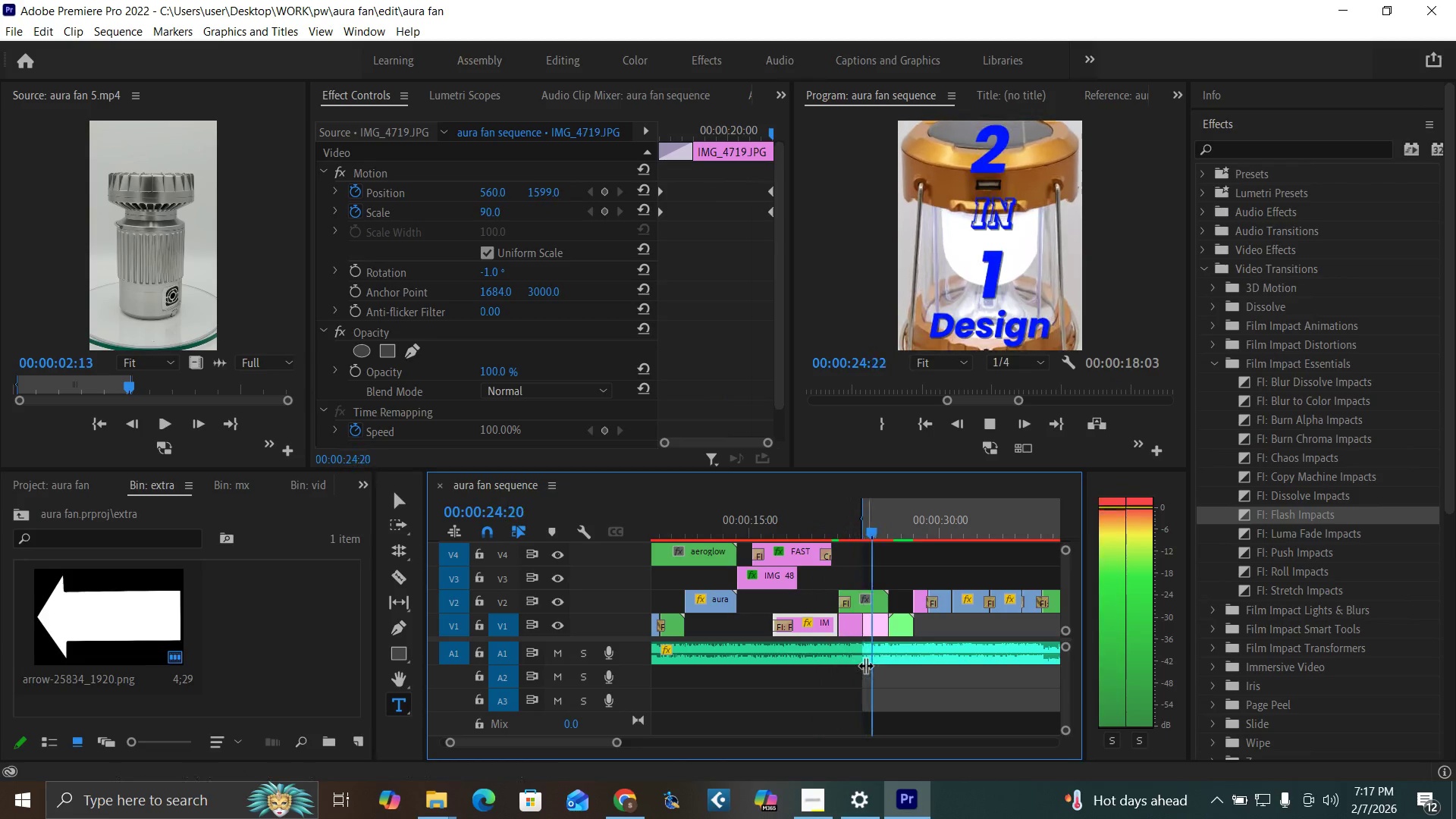 
wait(7.83)
 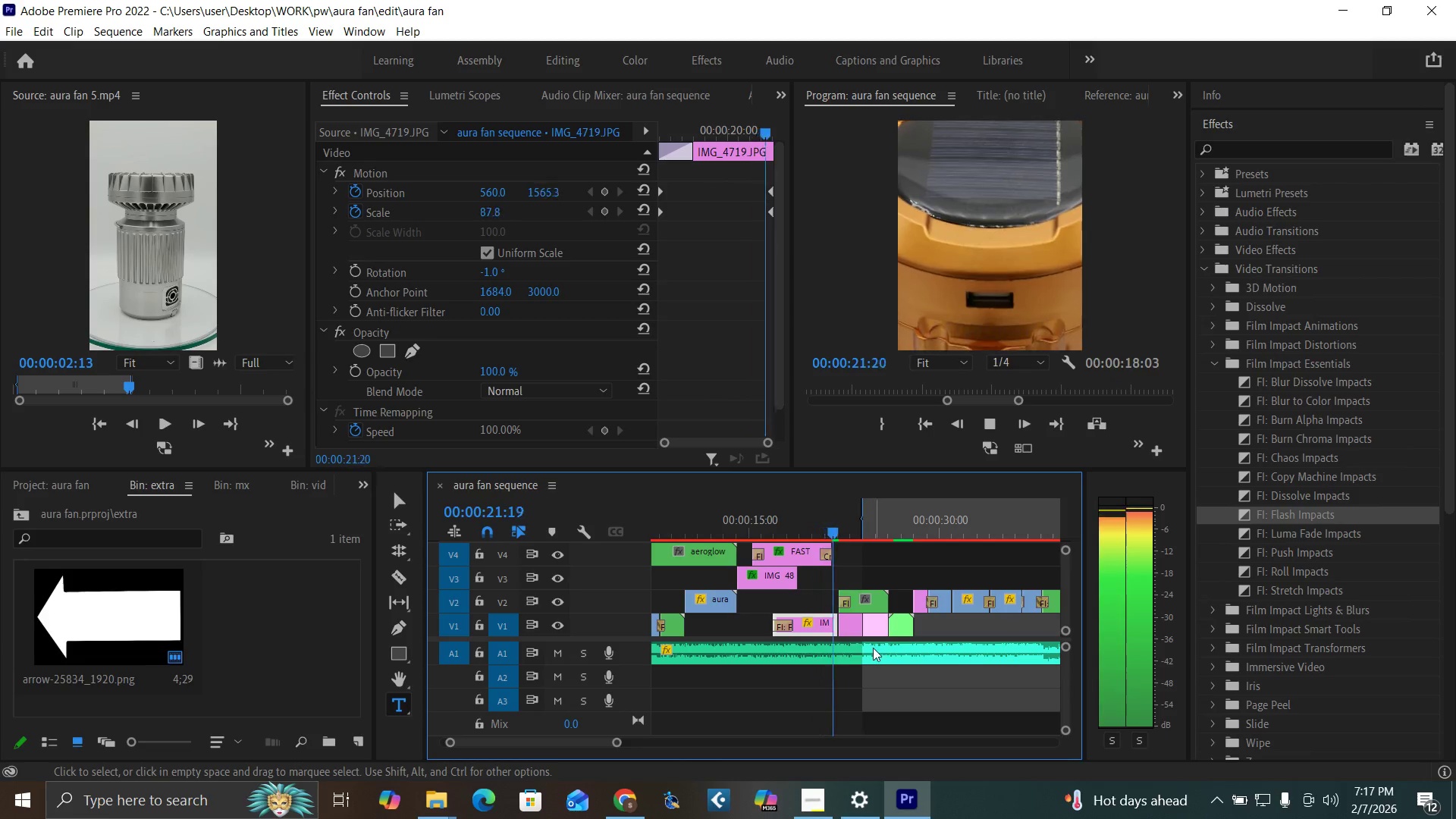 
key(Space)
 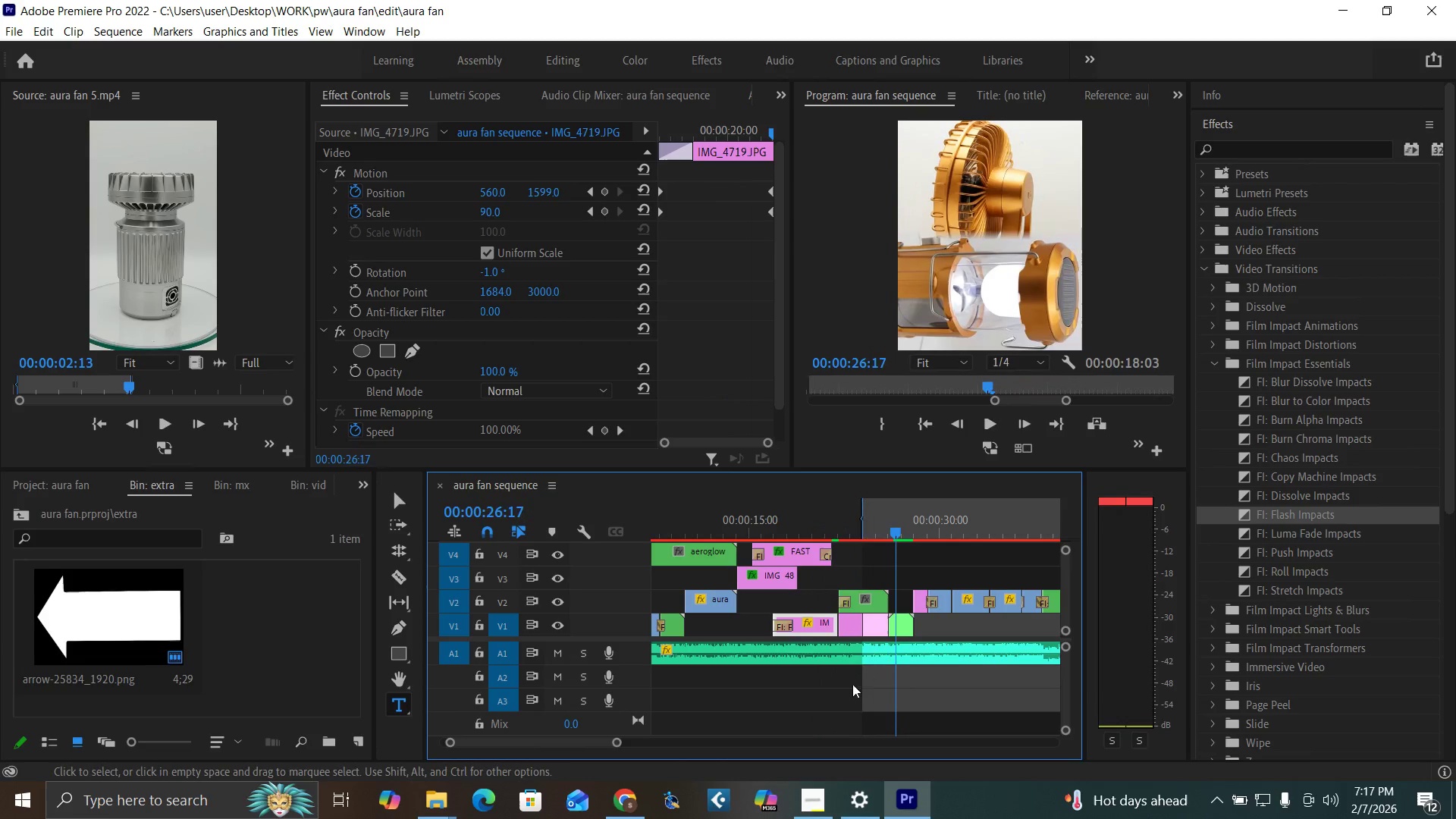 
key(Control+S)
 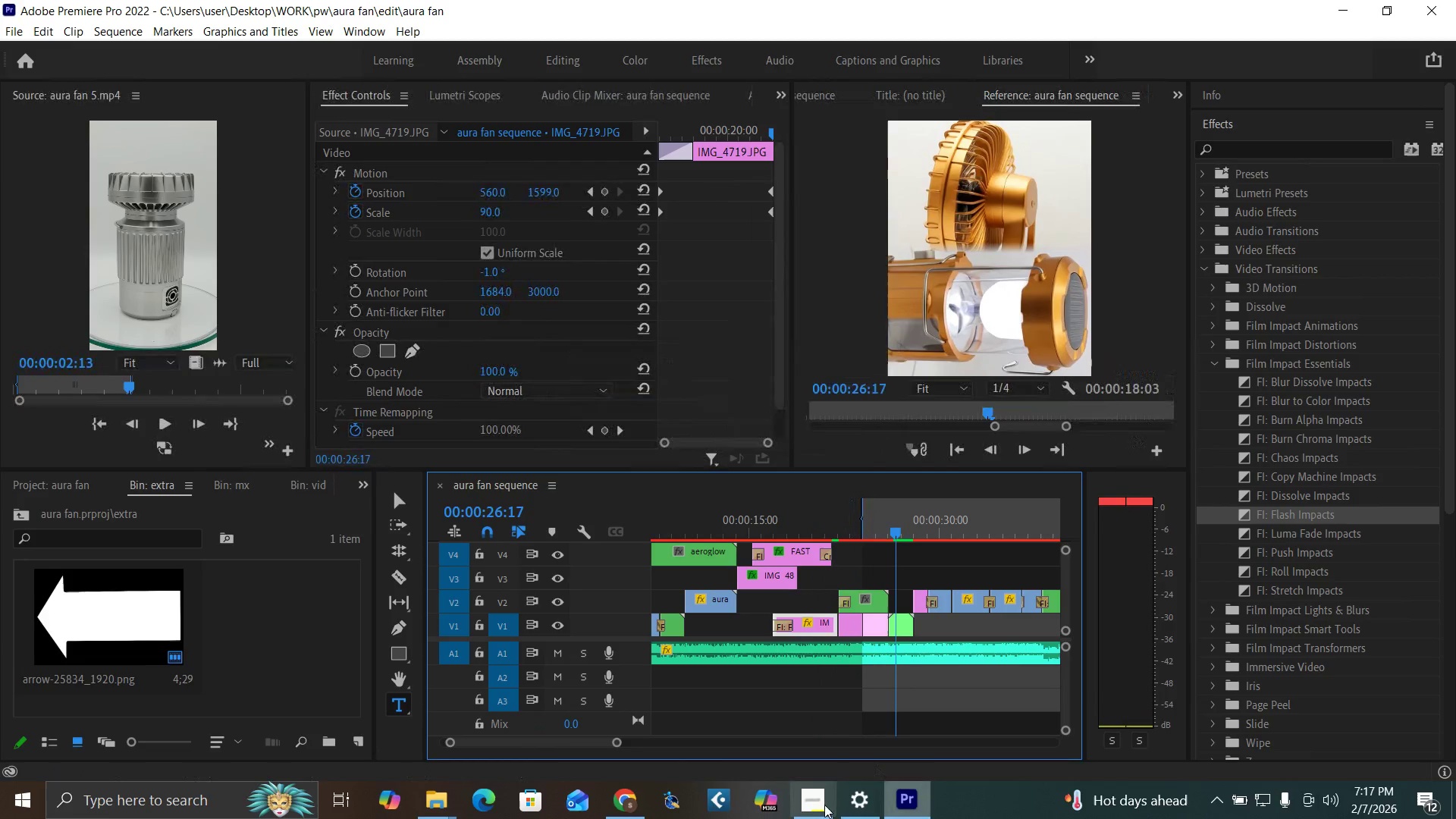 
left_click([817, 808])